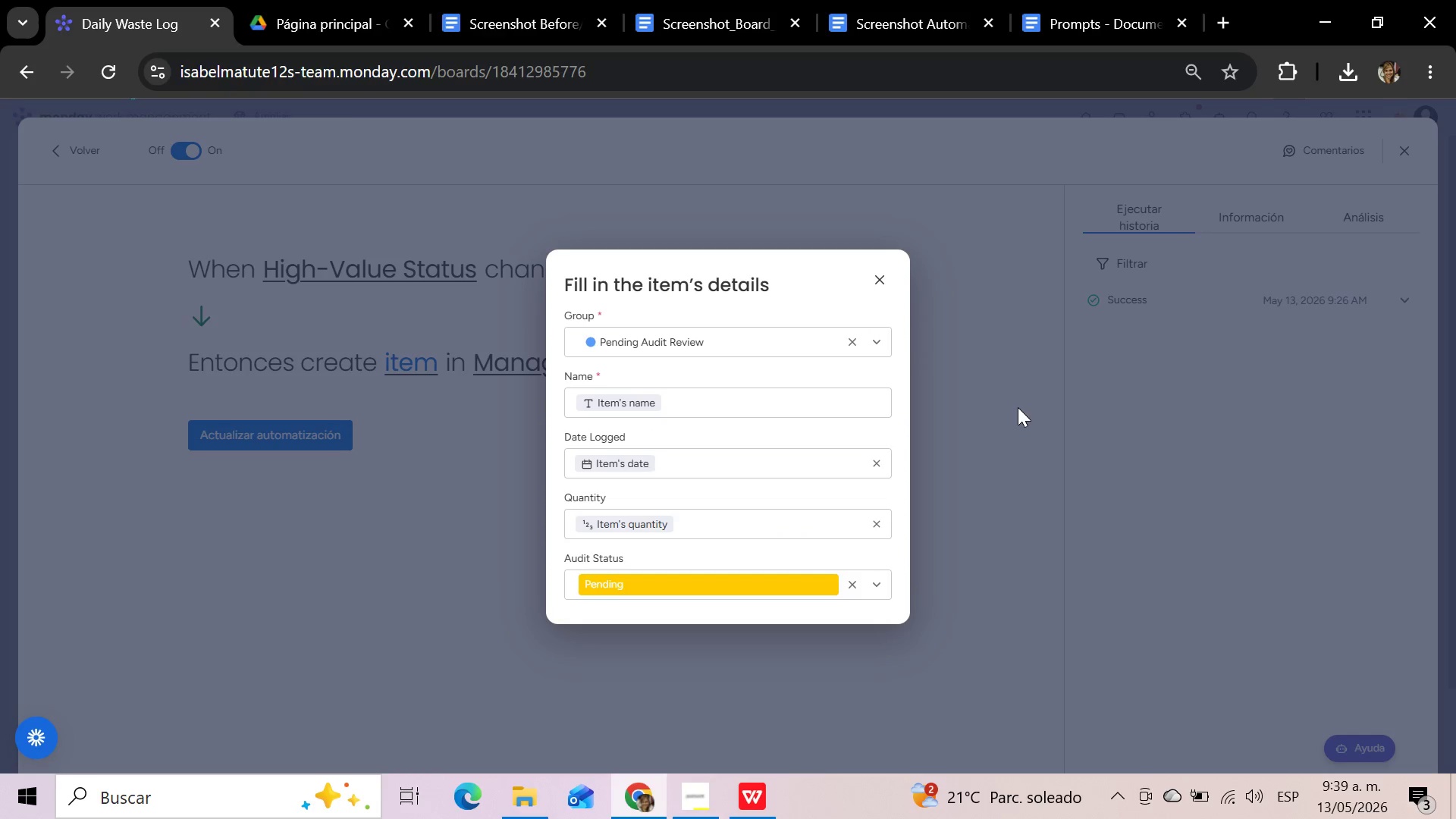 
wait(10.33)
 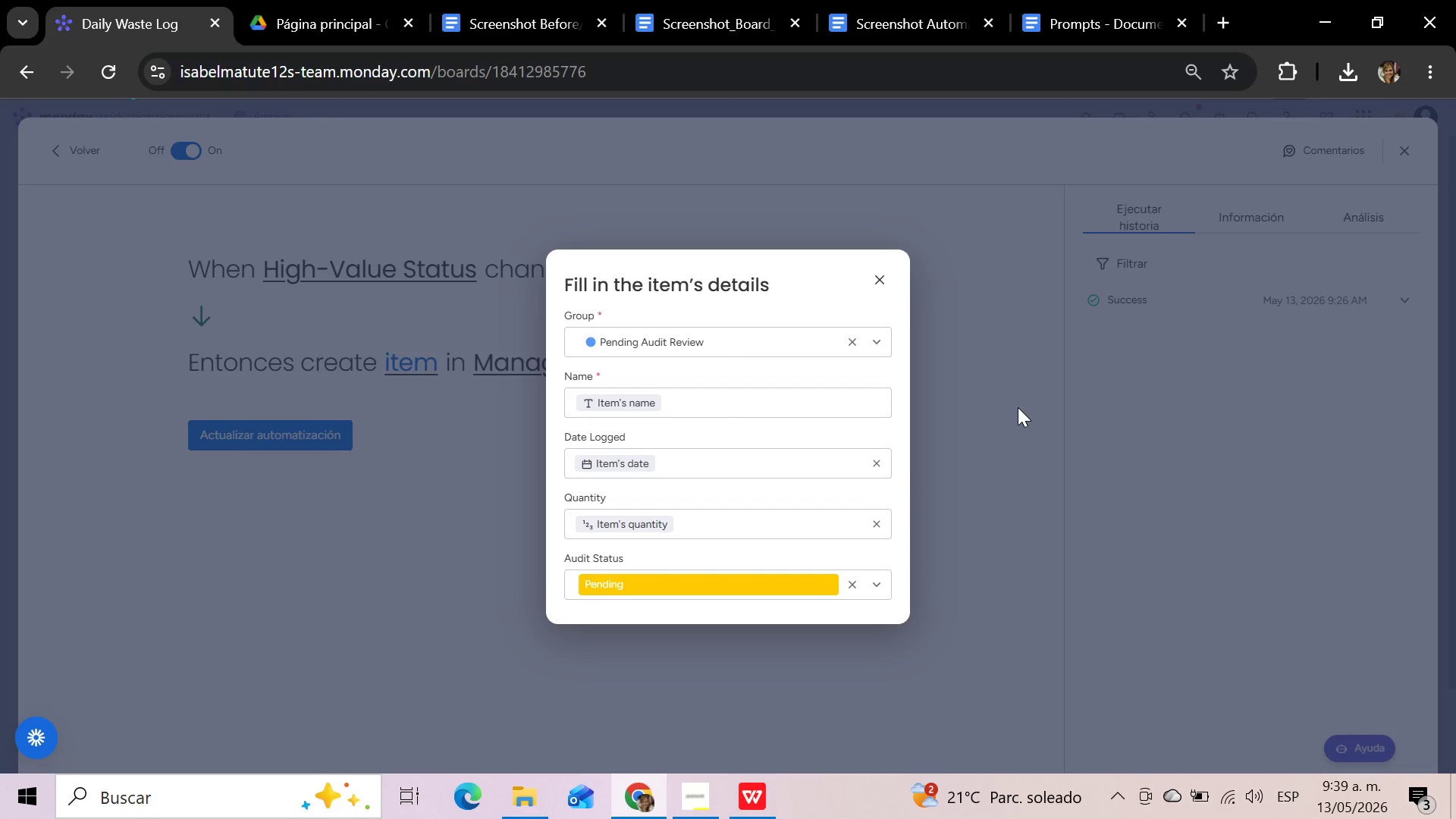 
key(Meta+Shift+S)
 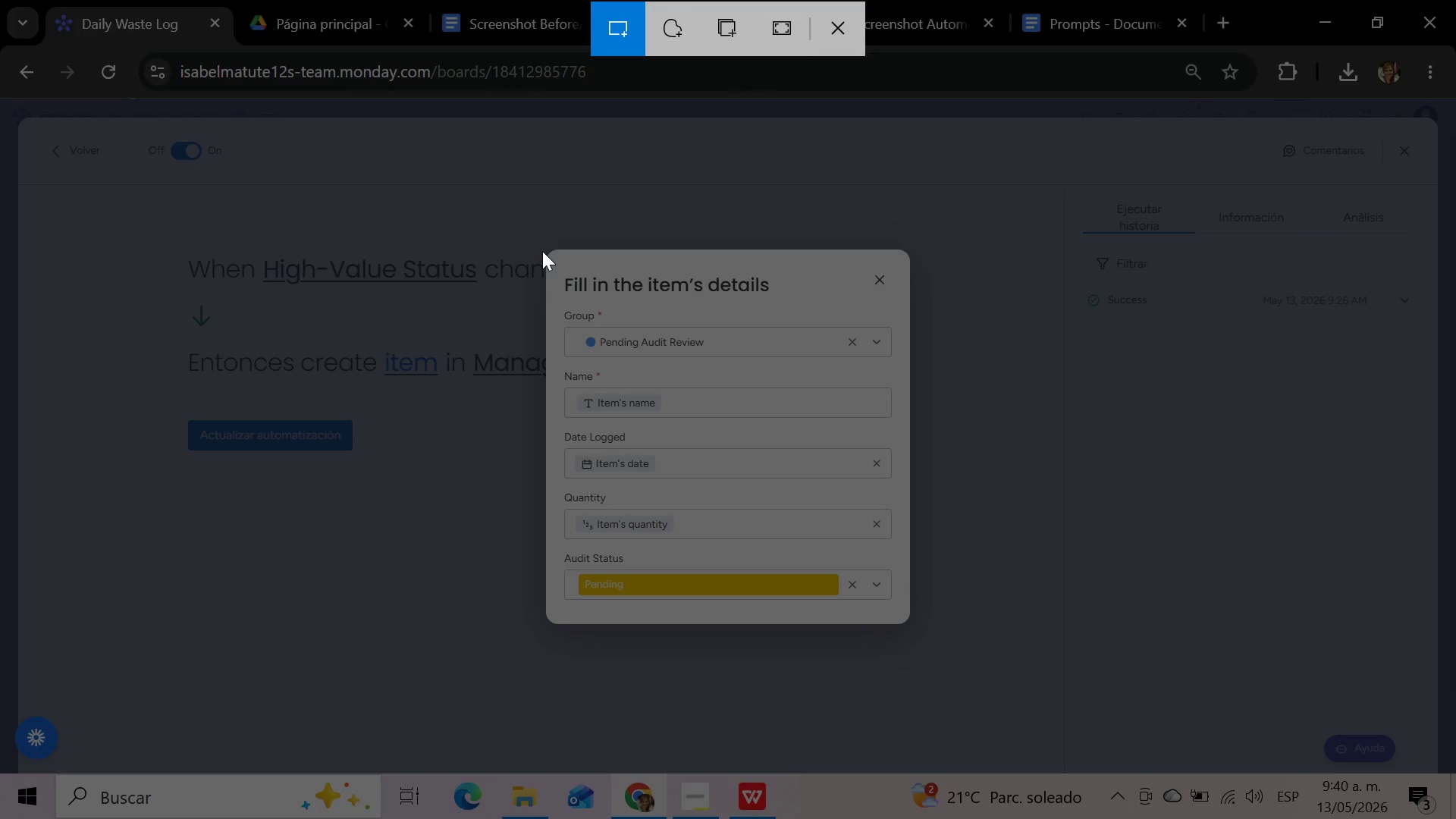 
wait(17.47)
 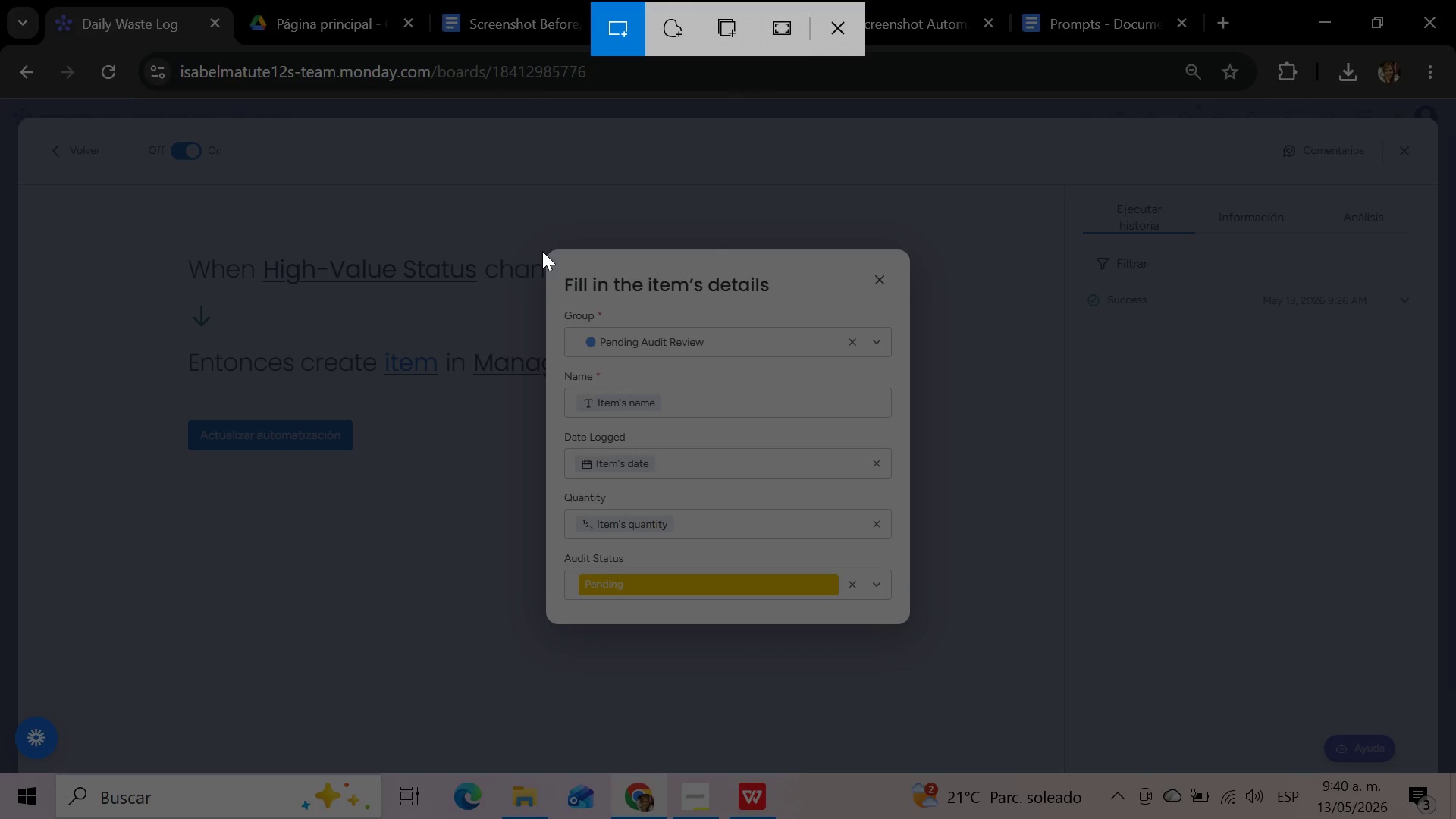 
left_click_drag(start_coordinate=[542, 251], to_coordinate=[908, 619])
 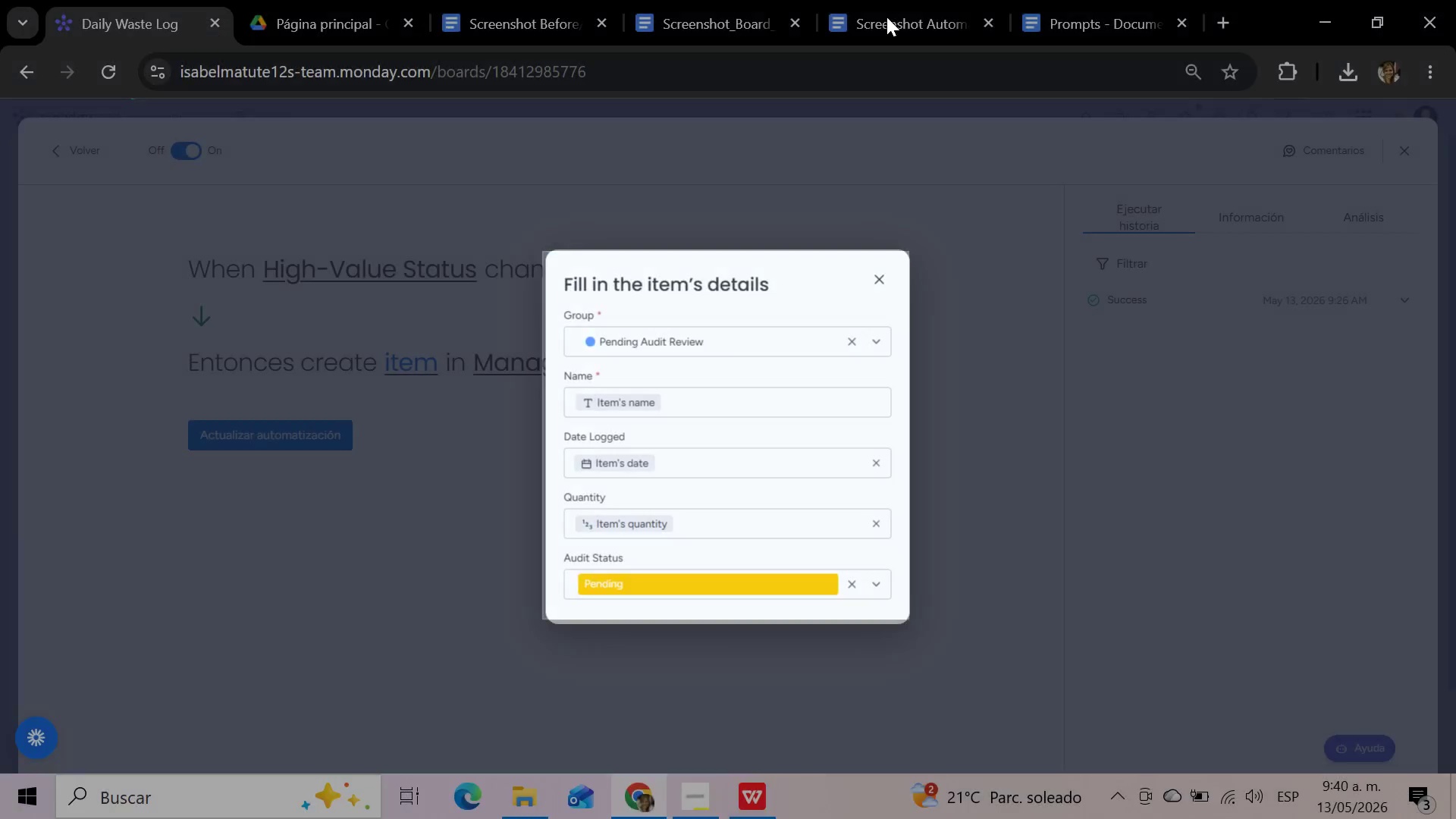 
left_click([886, 17])
 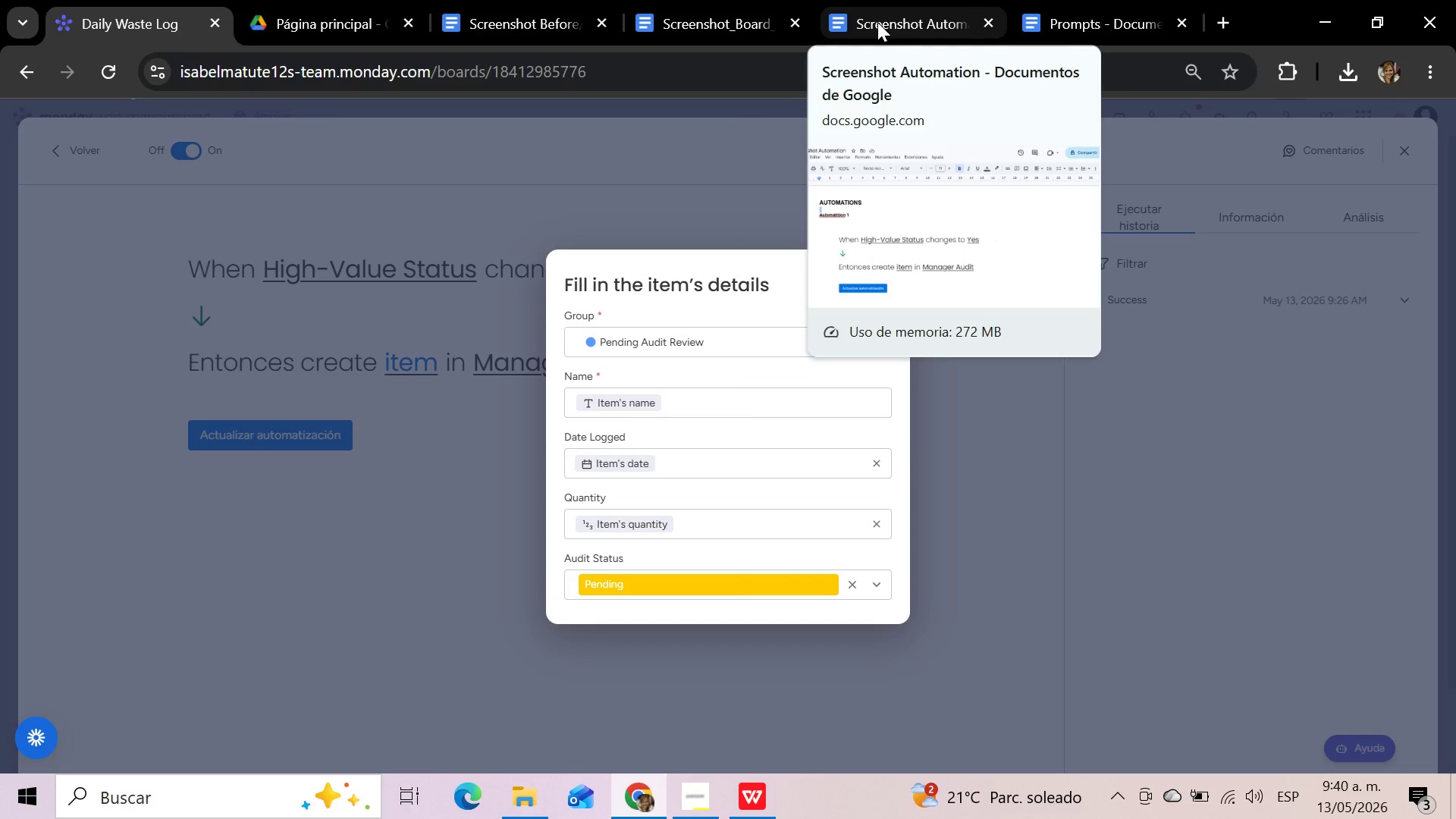 
left_click([877, 22])
 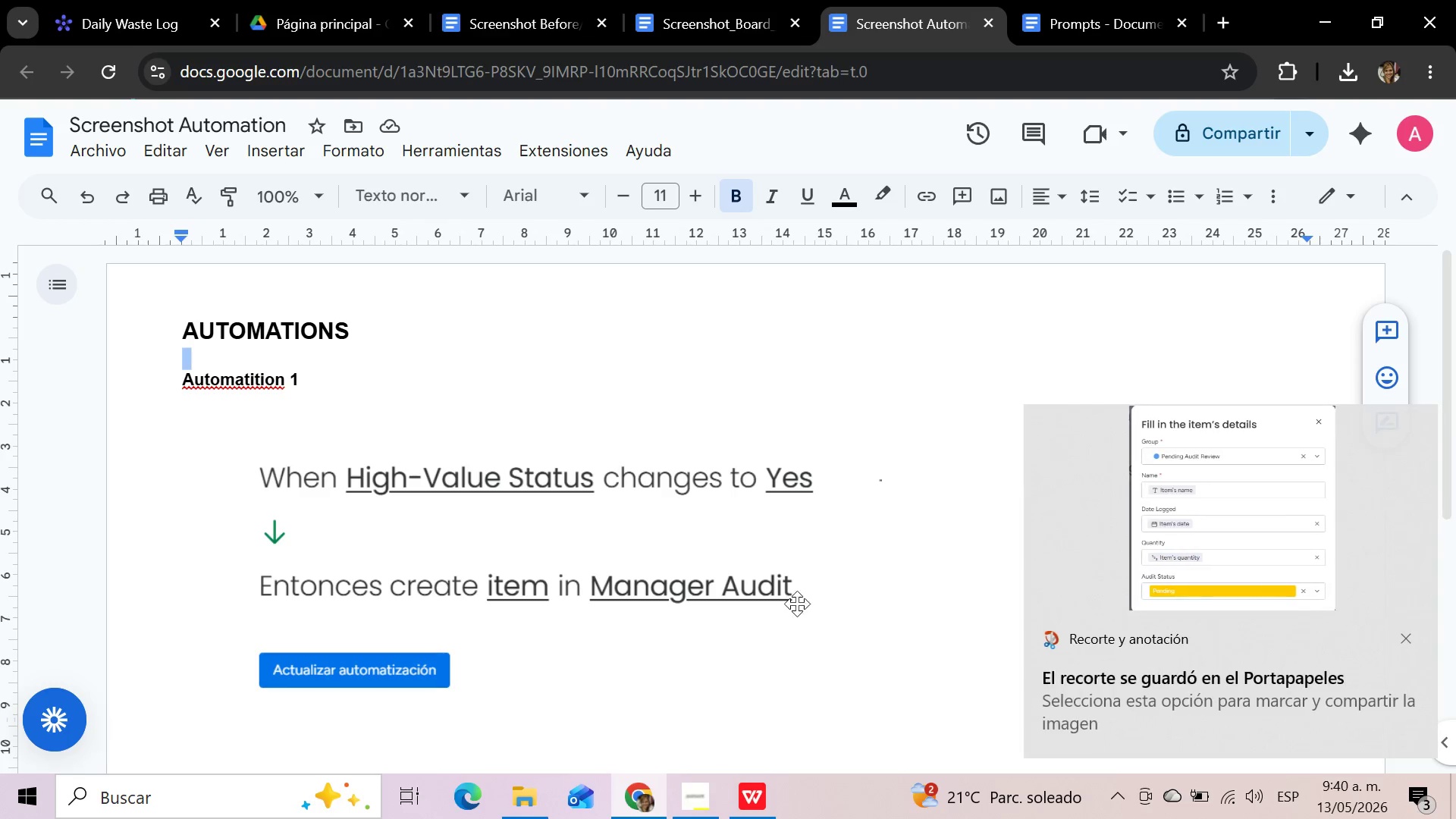 
left_click([797, 604])
 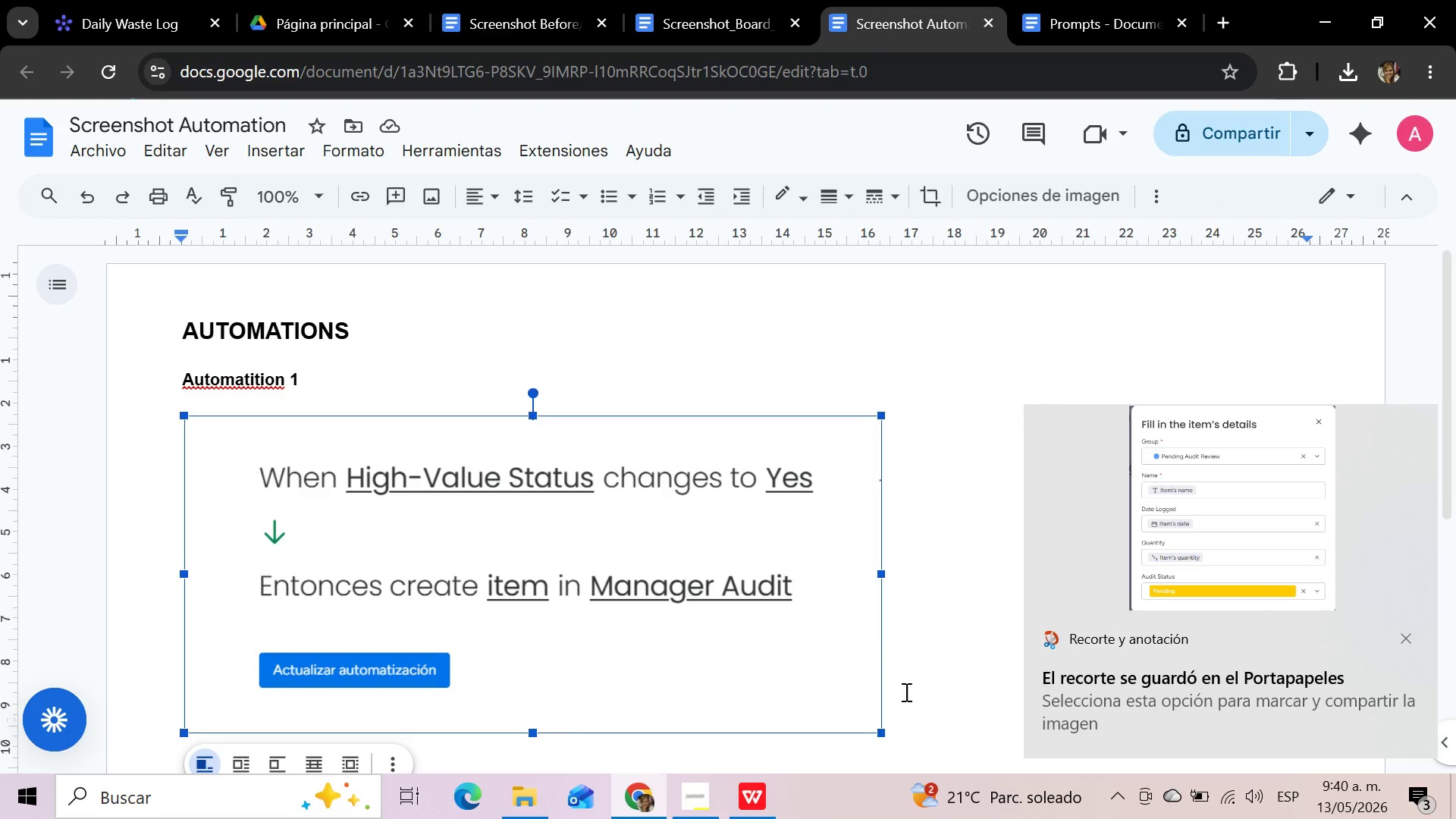 
left_click([905, 692])
 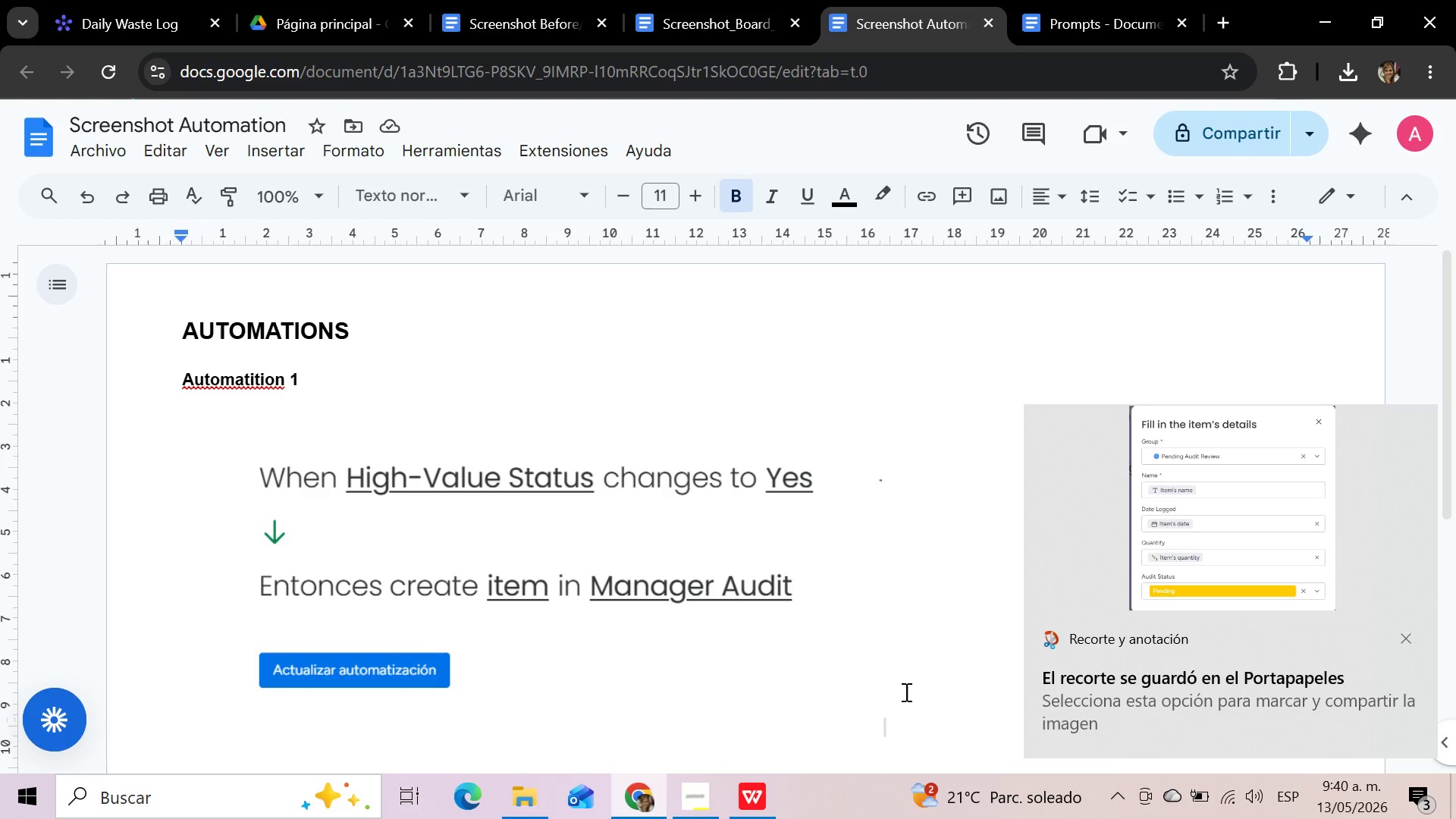 
key(Enter)
 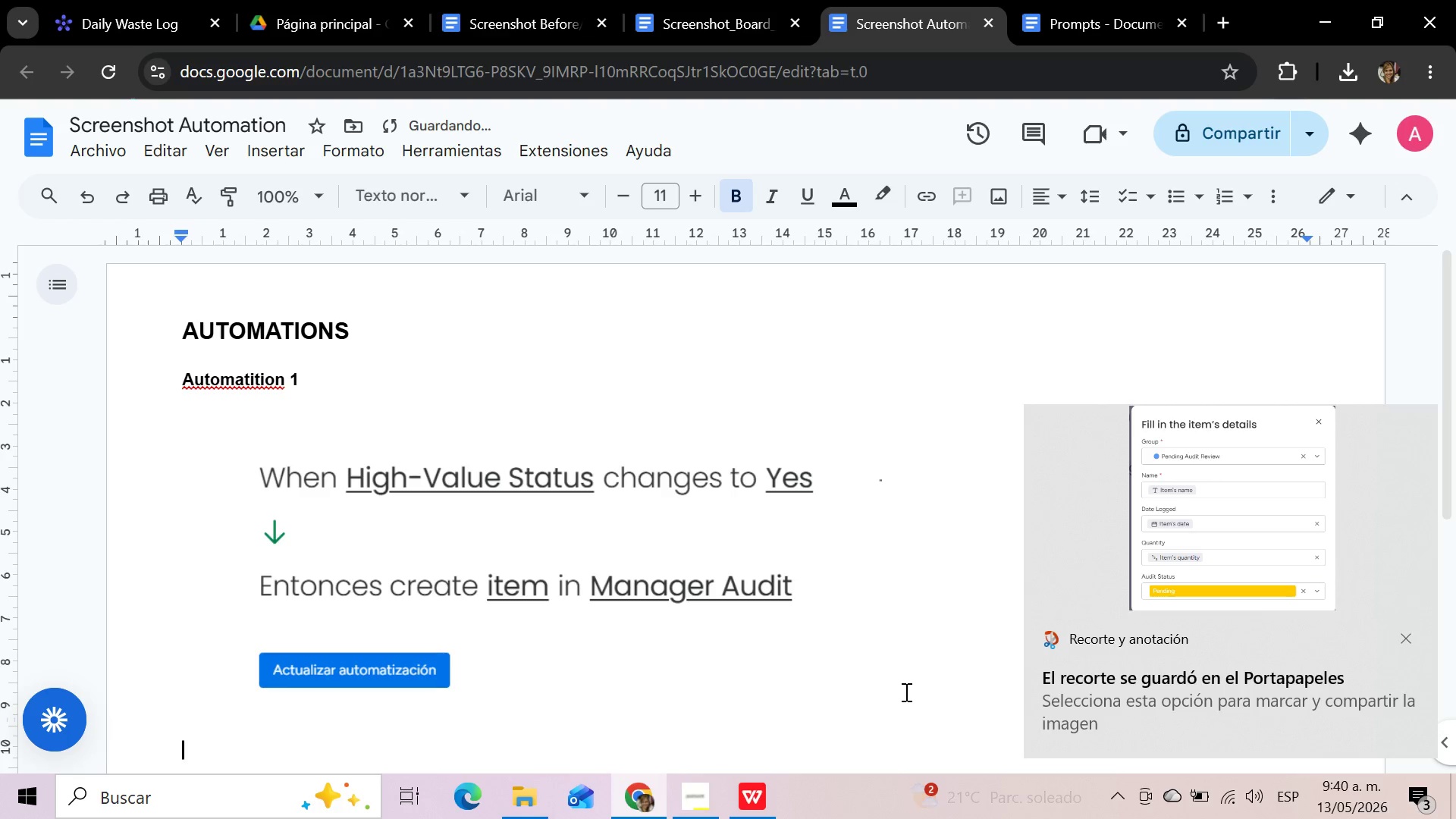 
key(Control+V)
 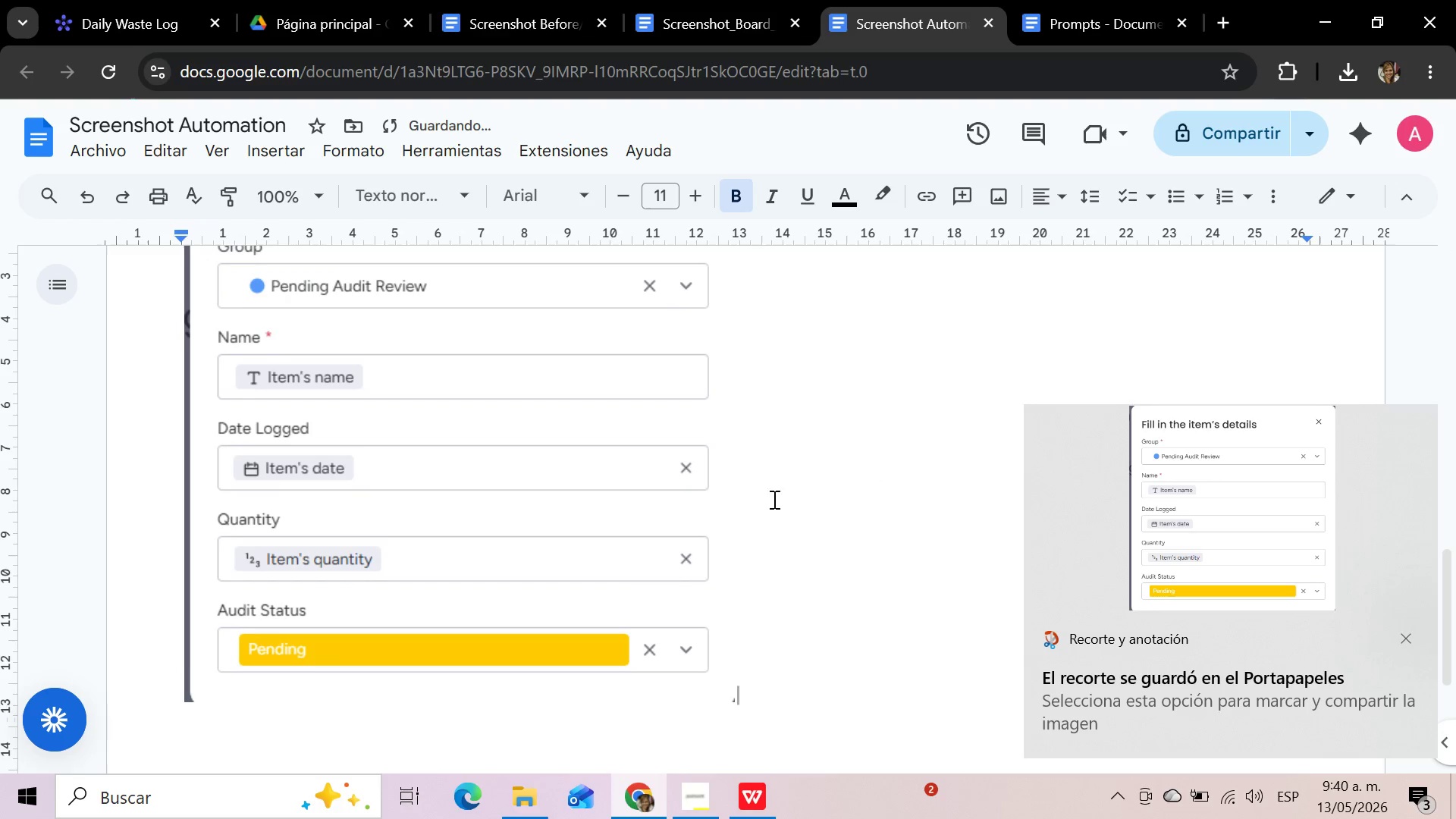 
left_click([767, 492])
 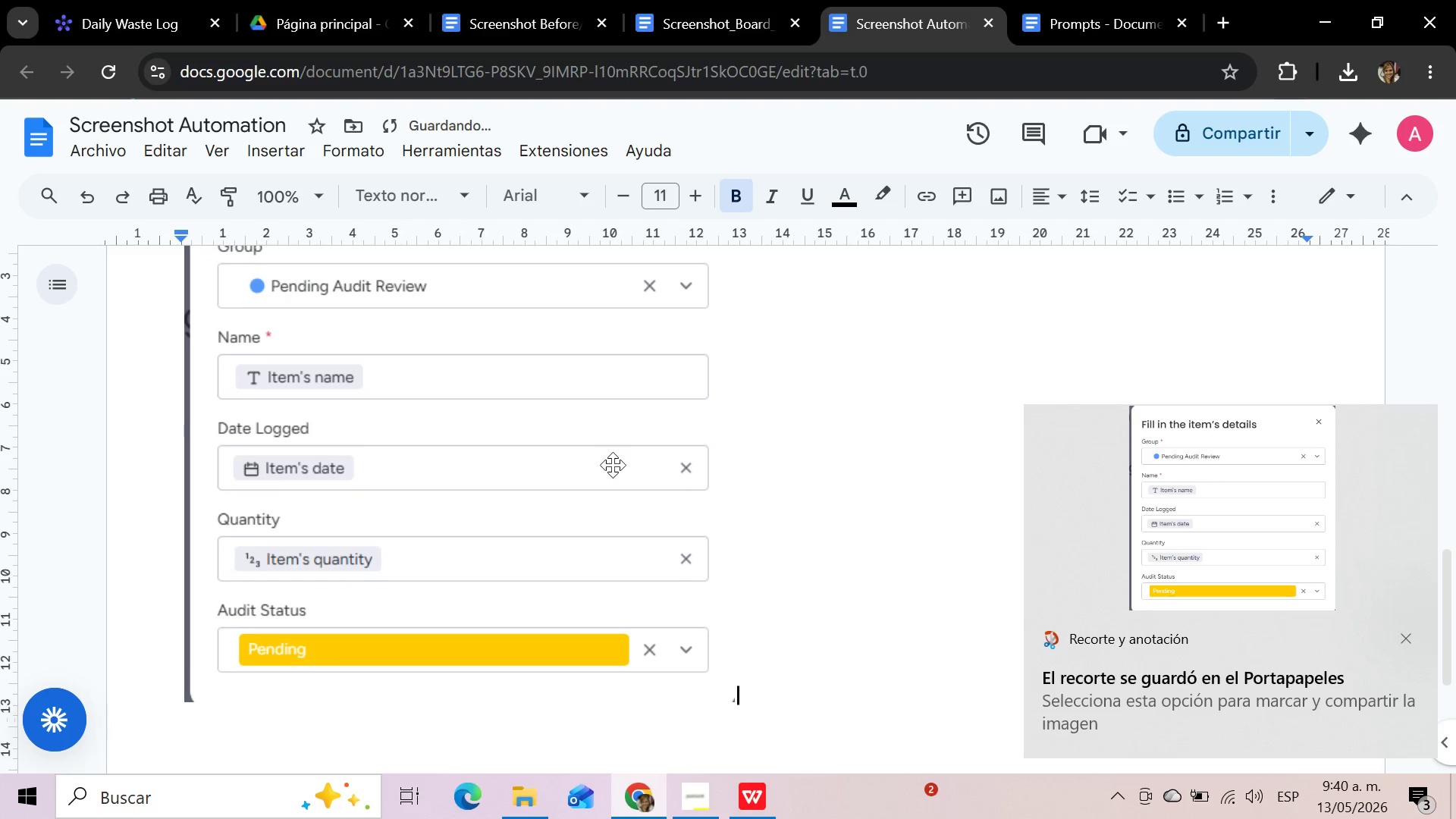 
left_click([613, 465])
 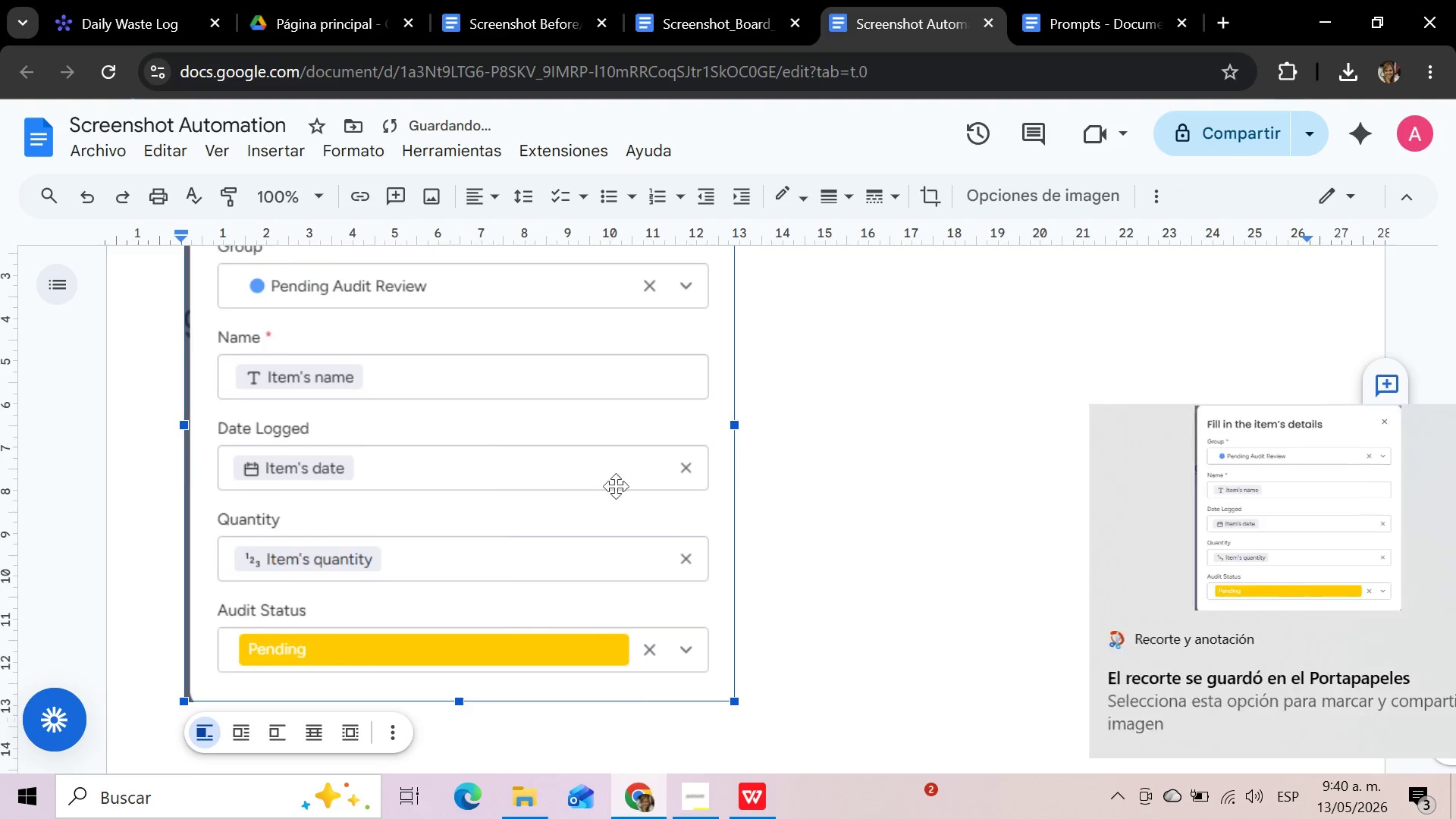 
scroll: coordinate [617, 494], scroll_direction: up, amount: 3.0
 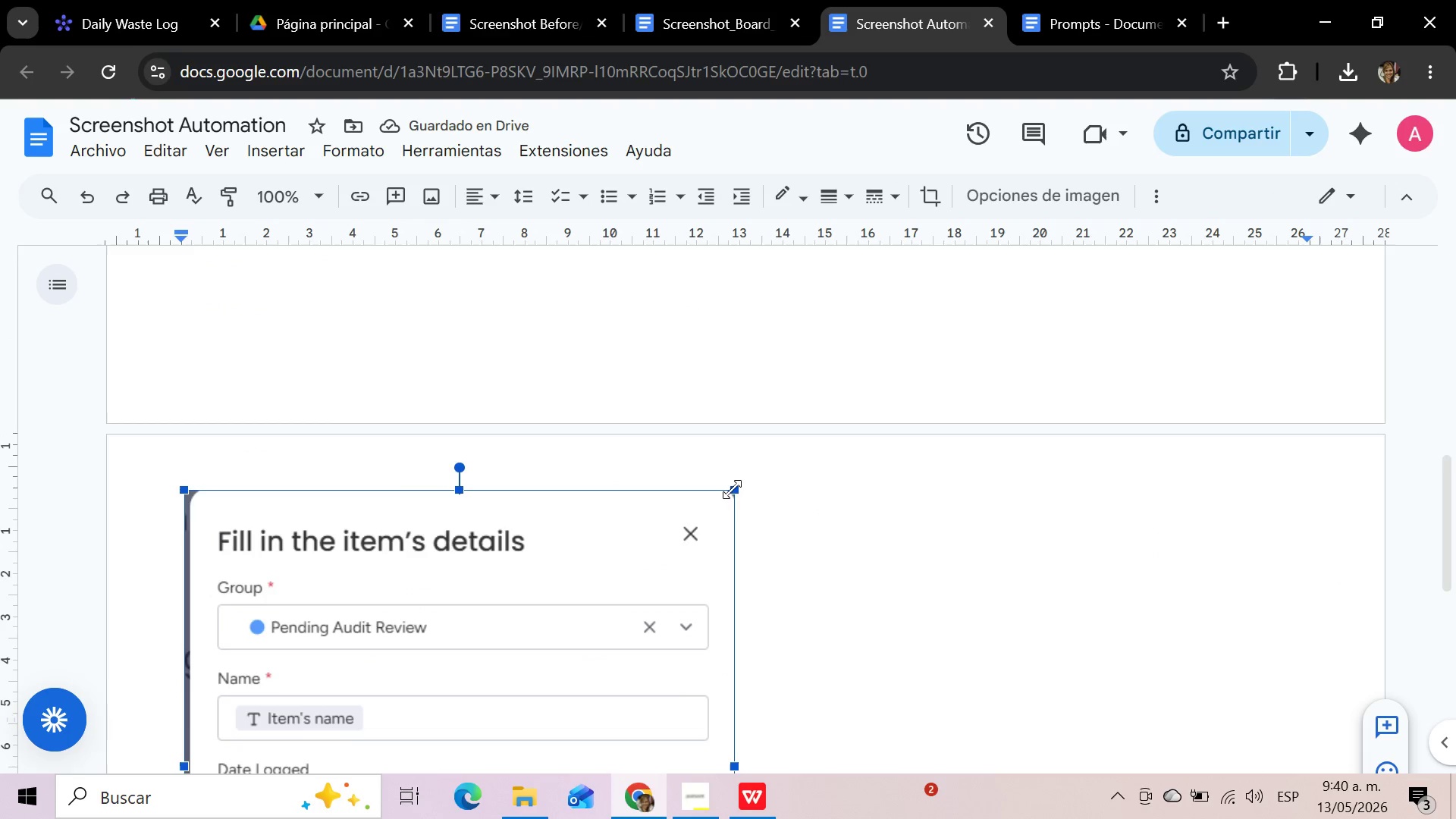 
left_click_drag(start_coordinate=[730, 489], to_coordinate=[538, 780])
 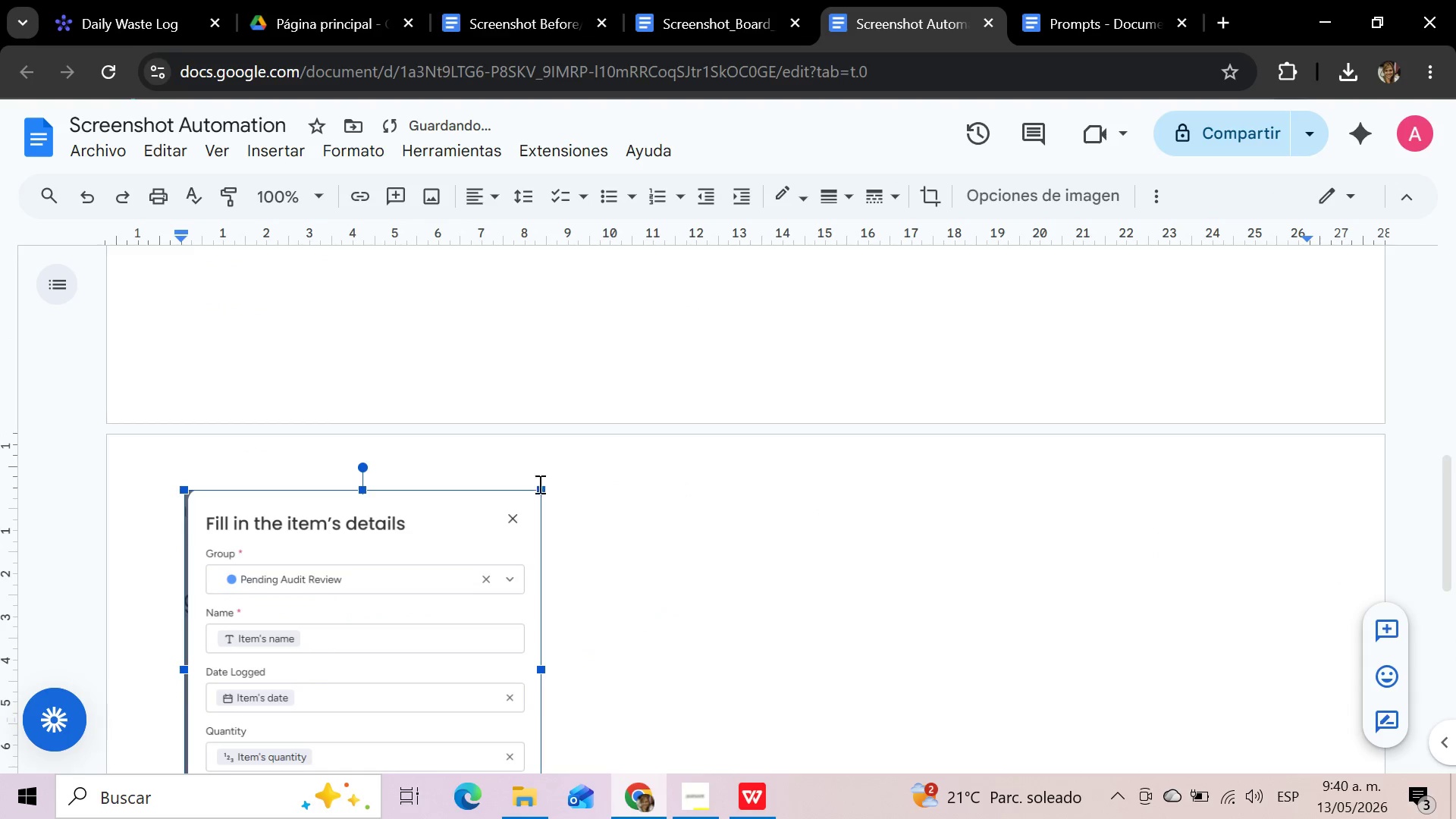 
left_click_drag(start_coordinate=[541, 491], to_coordinate=[425, 661])
 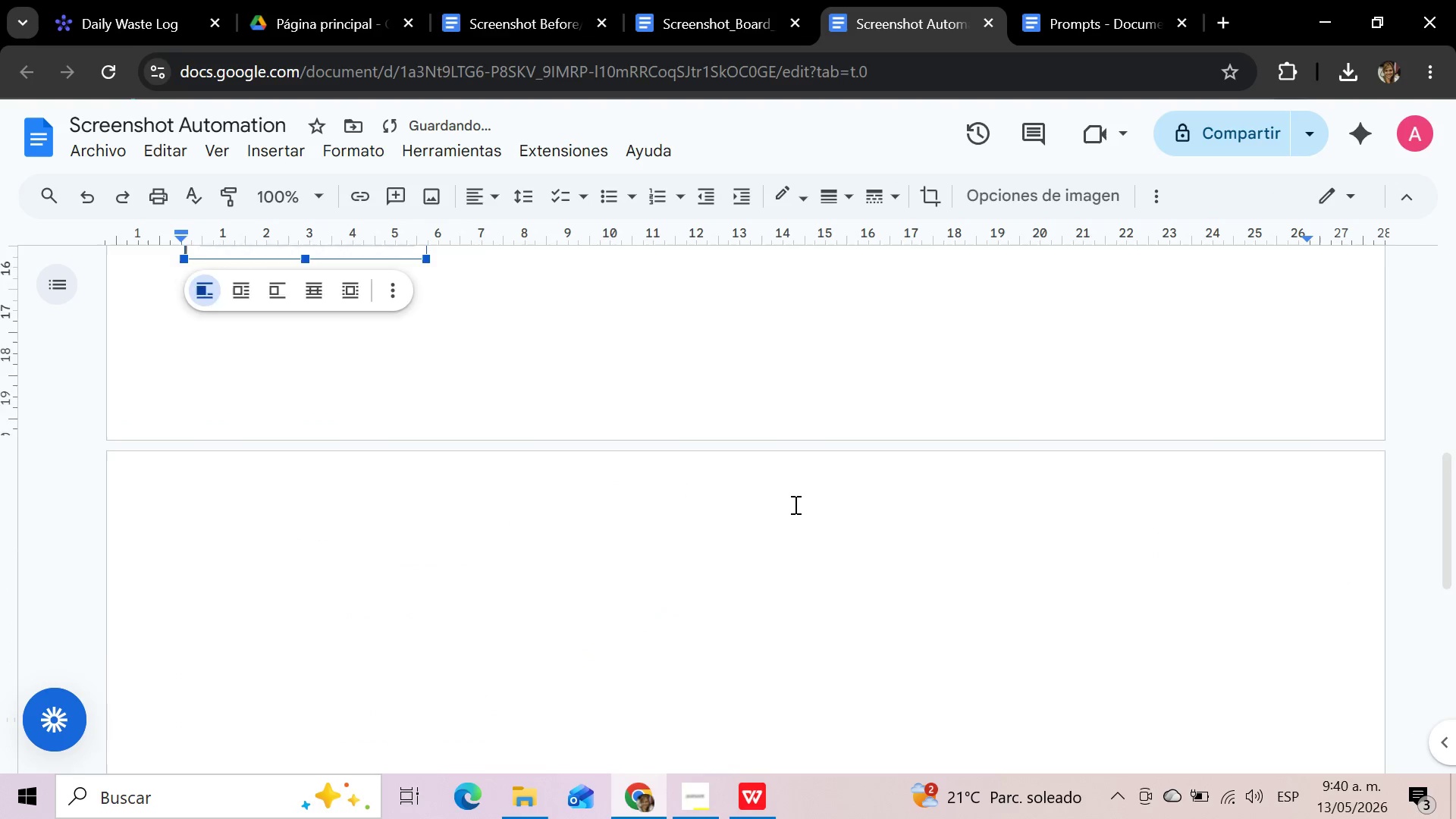 
scroll: coordinate [794, 504], scroll_direction: up, amount: 5.0
 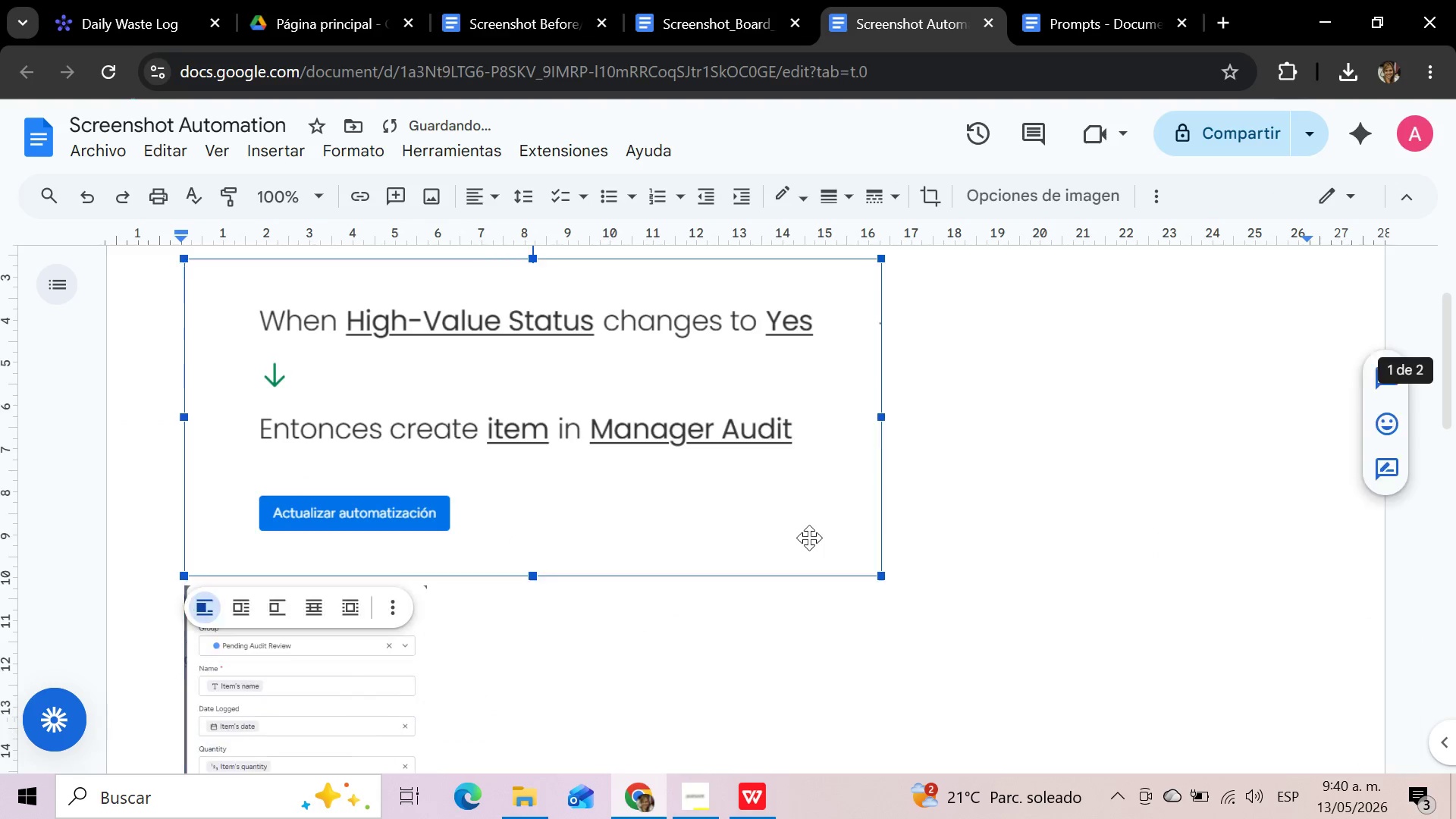 
left_click([809, 538])
 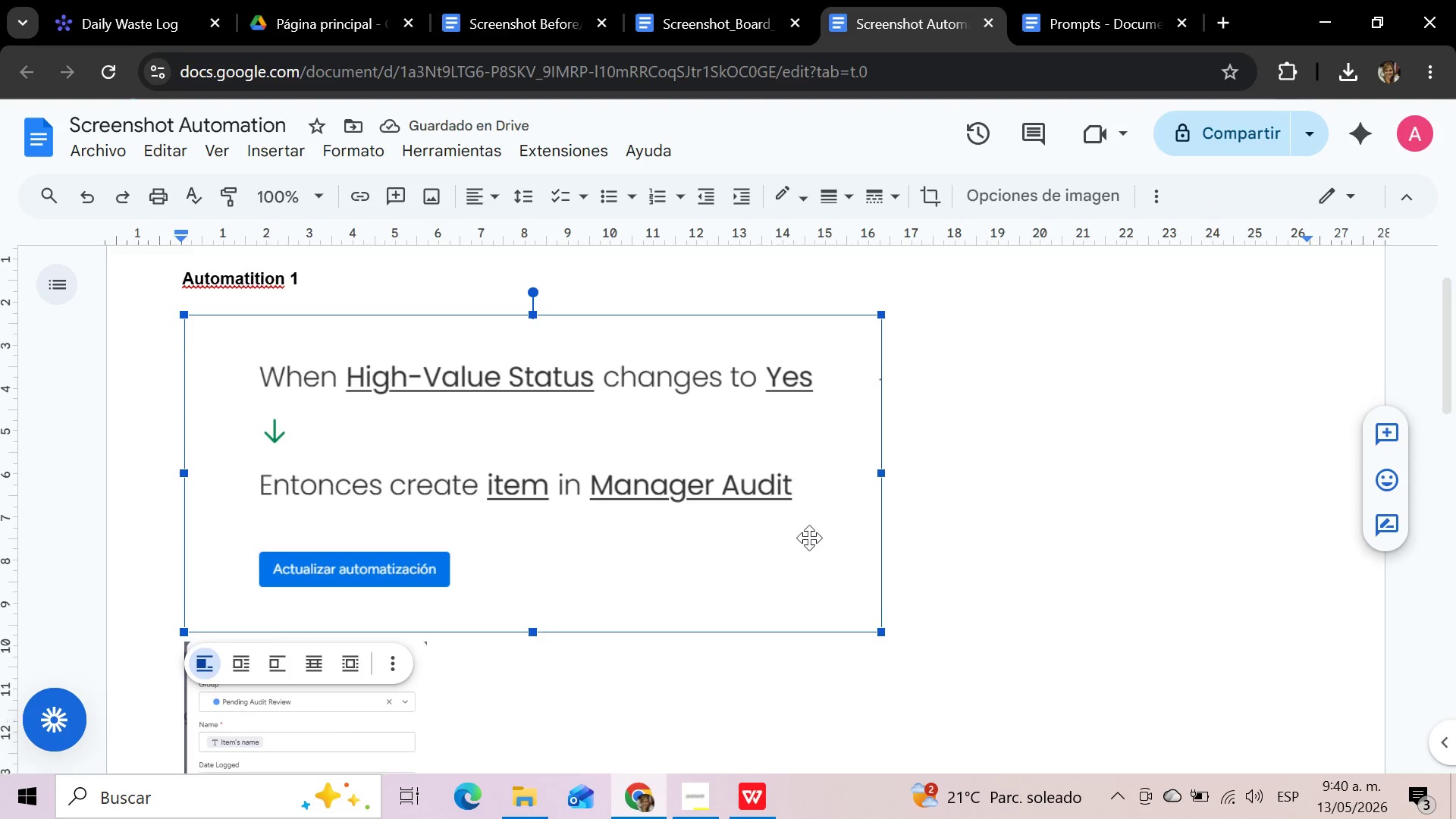 
scroll: coordinate [809, 538], scroll_direction: up, amount: 4.0
 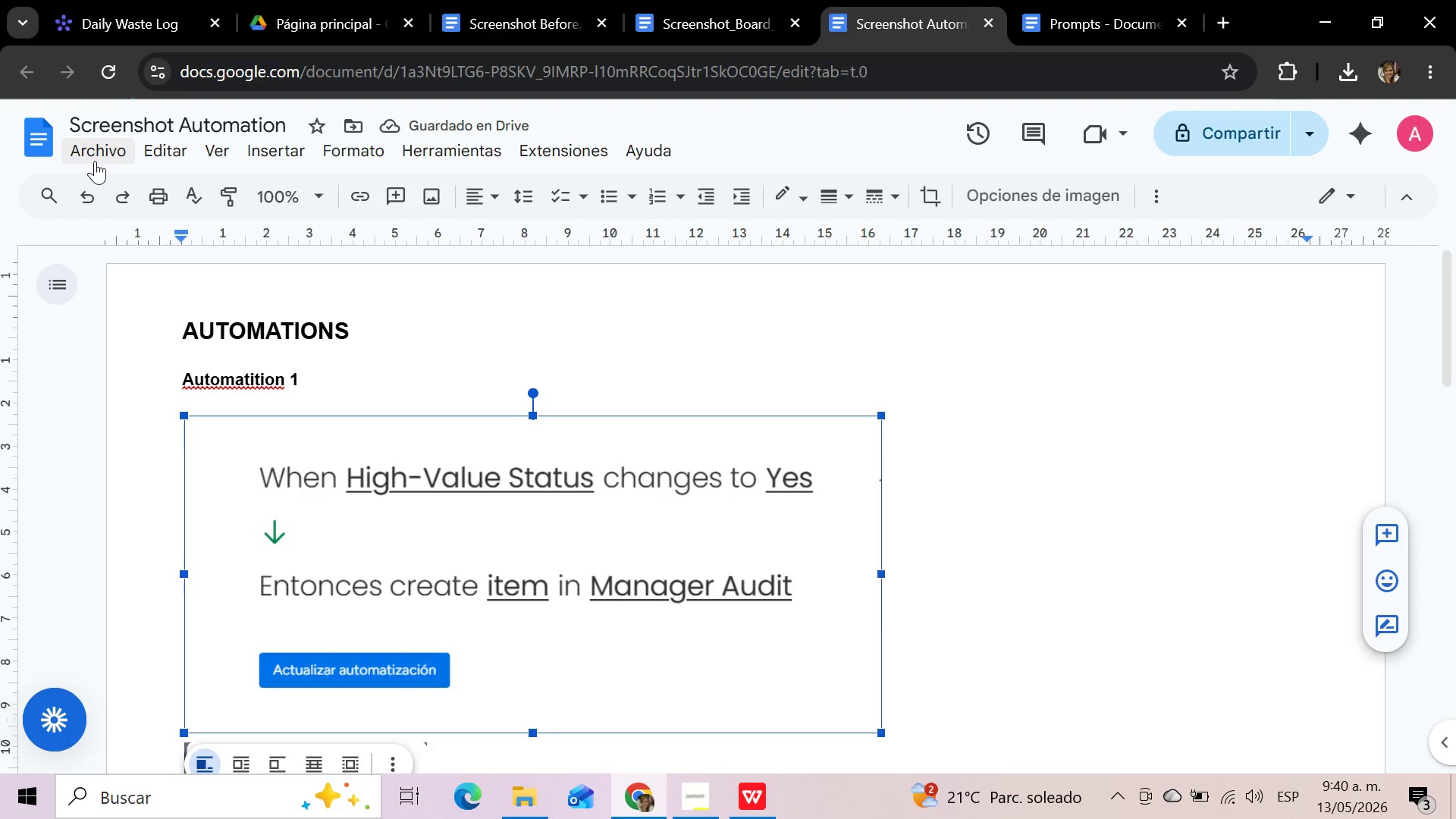 
left_click([93, 152])
 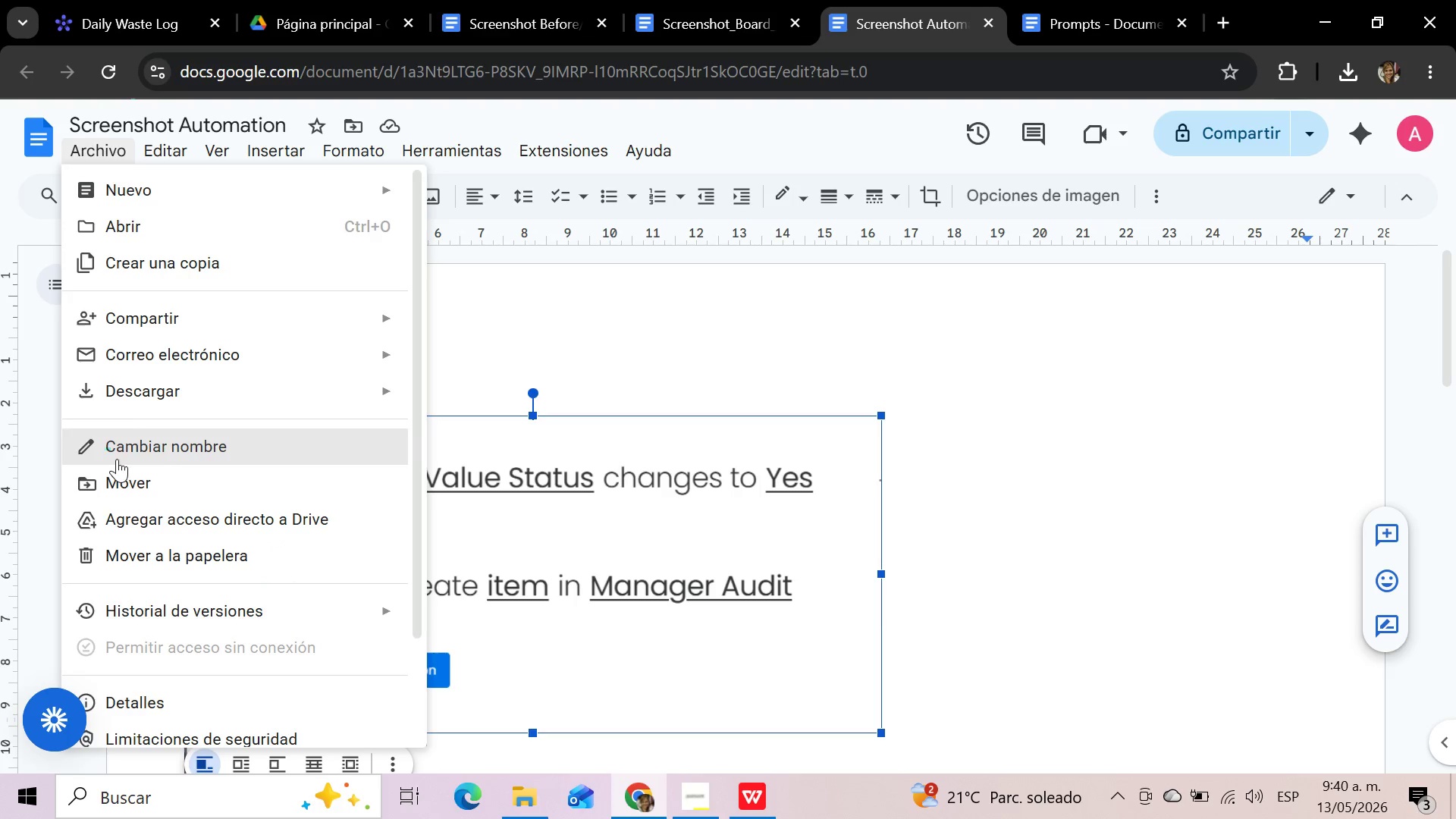 
left_click([145, 393])
 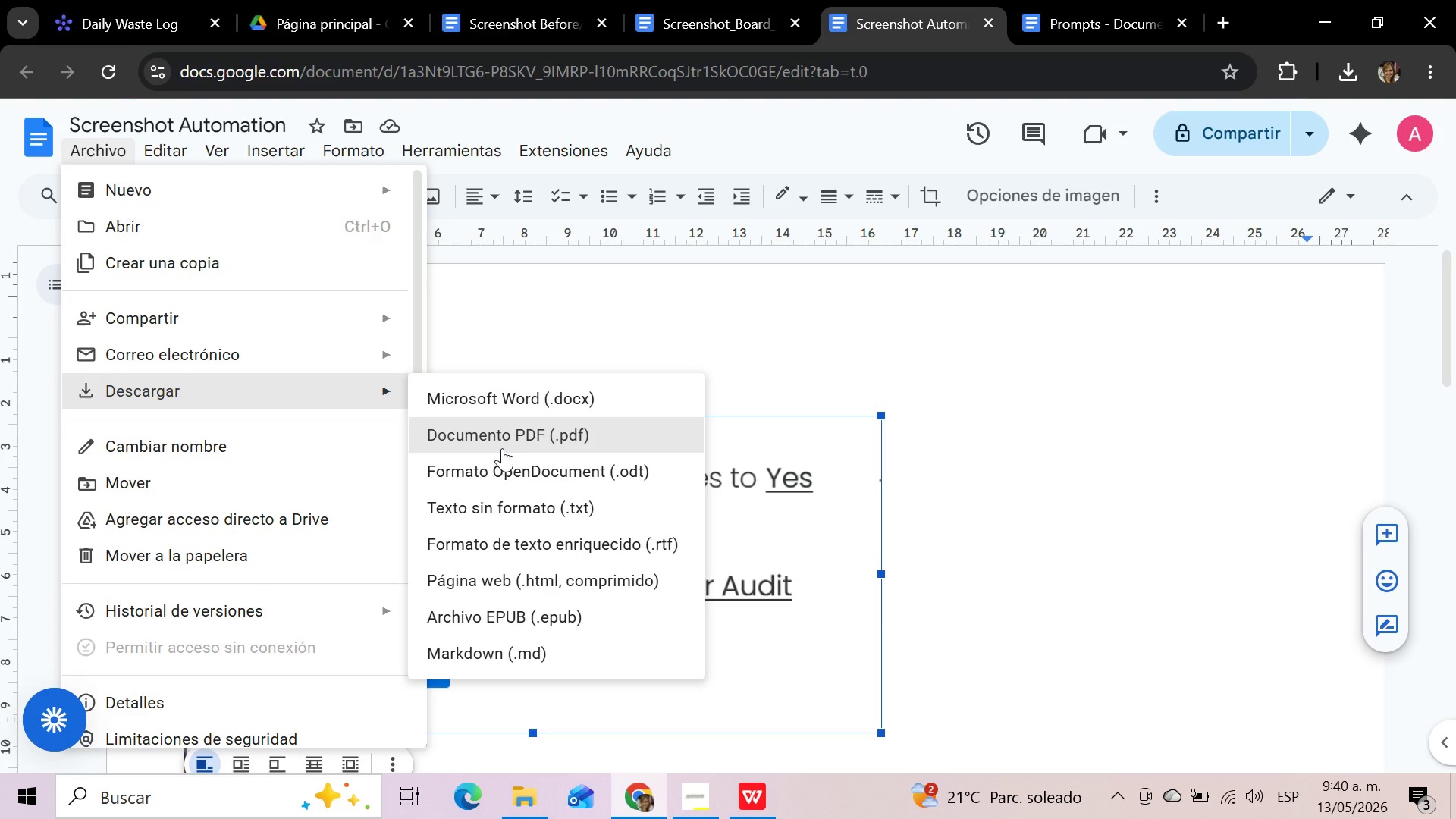 
left_click([502, 448])
 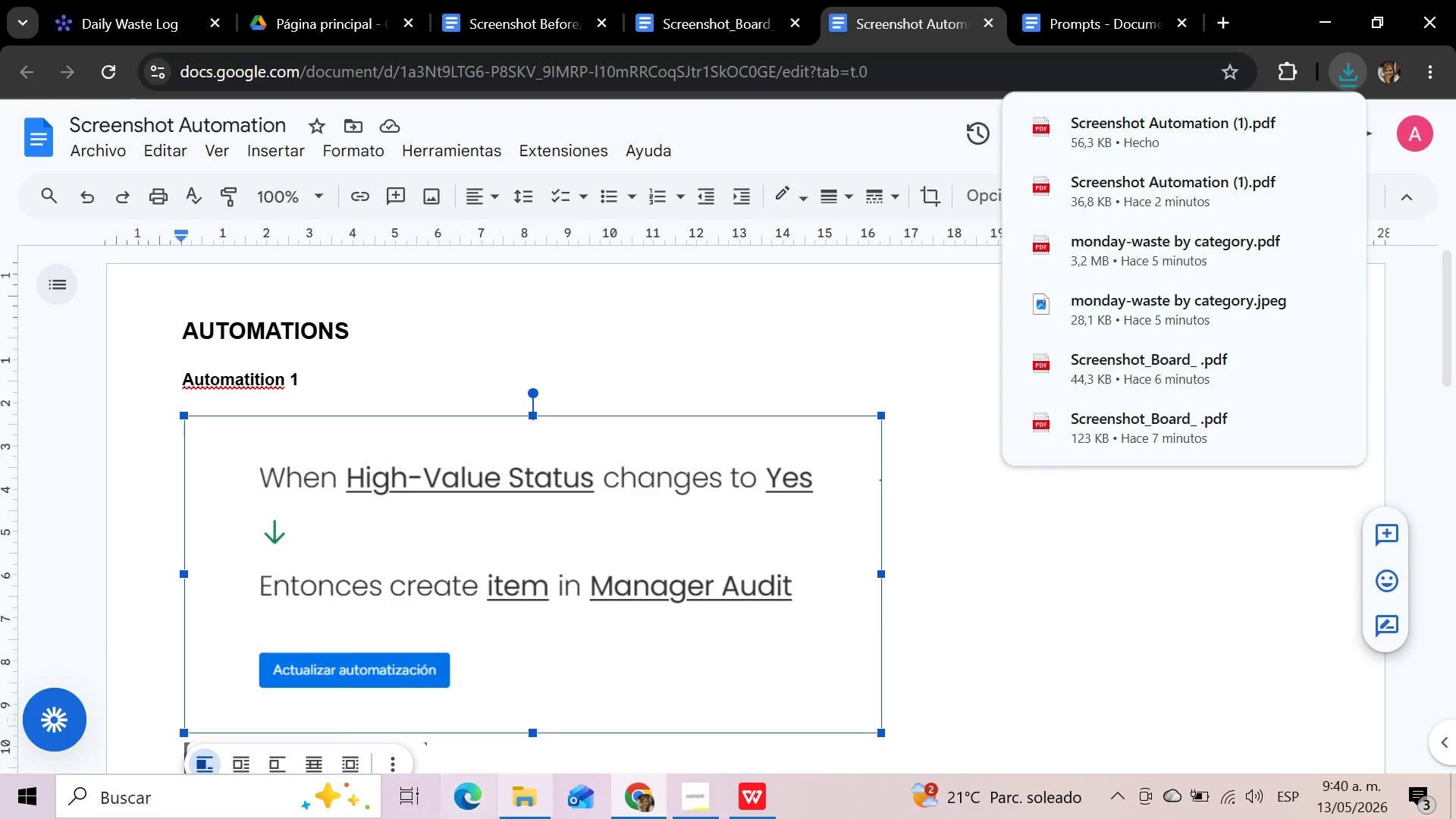 
left_click([519, 811])
 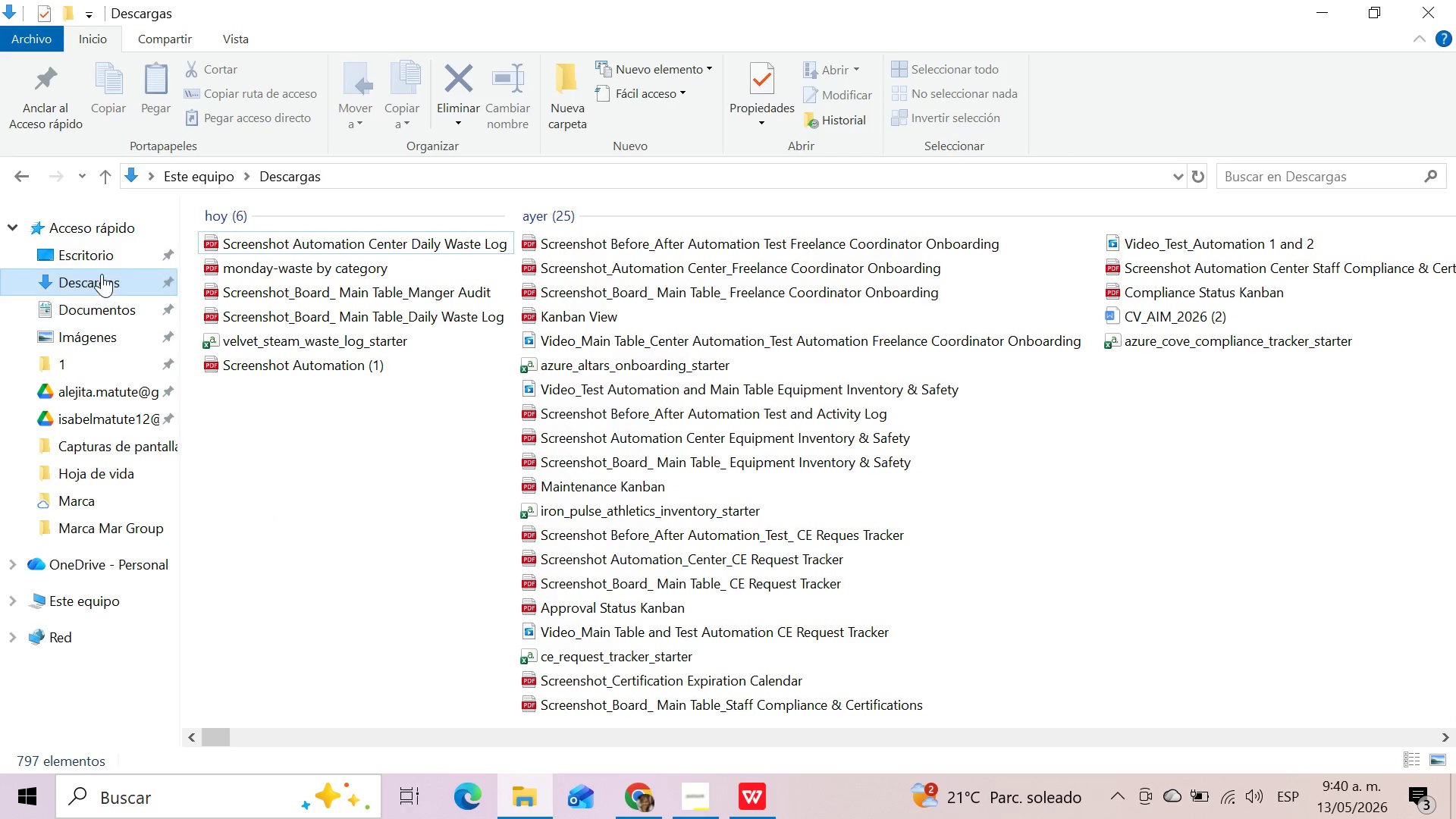 
left_click([102, 279])
 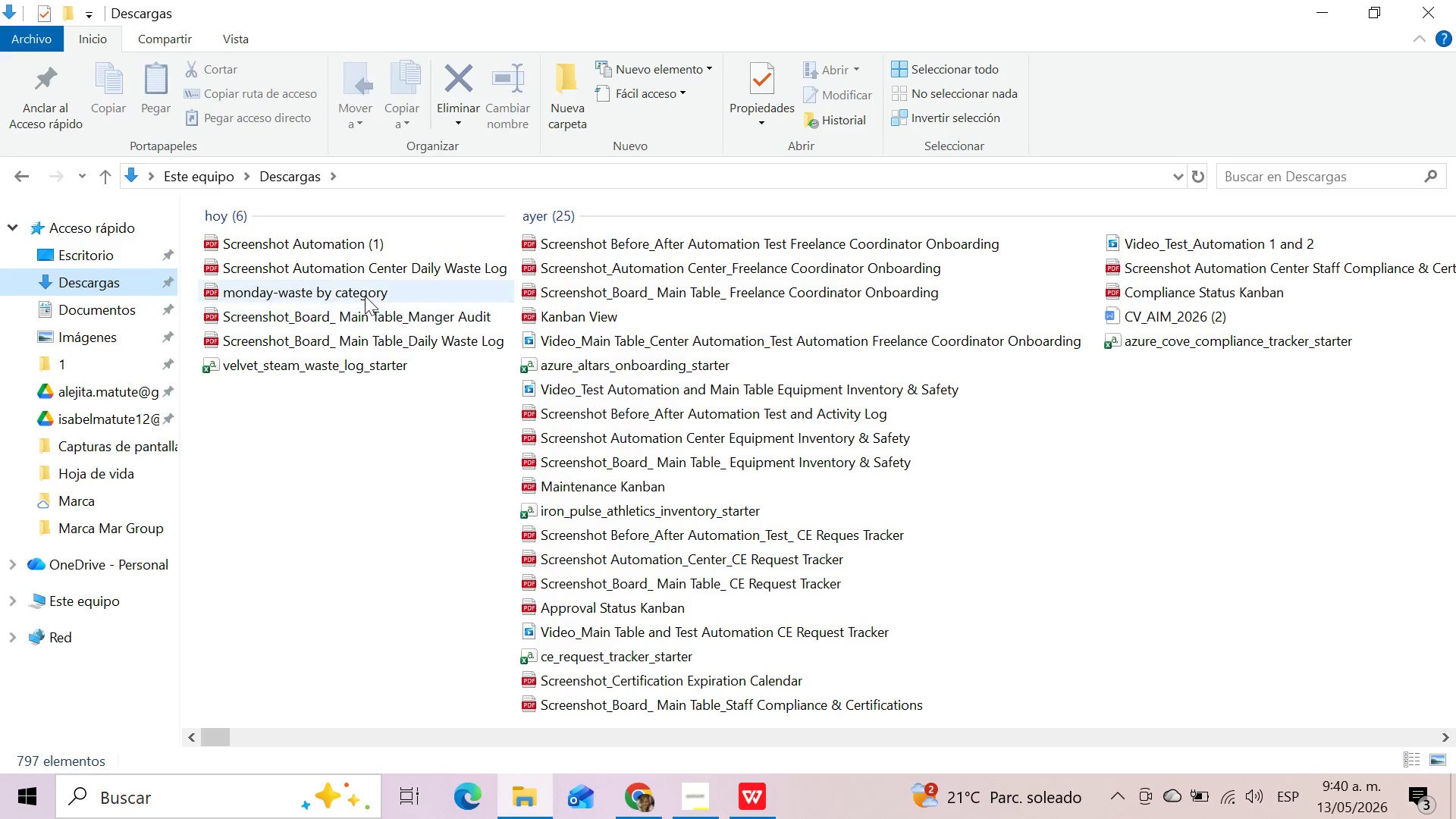 
left_click([360, 275])
 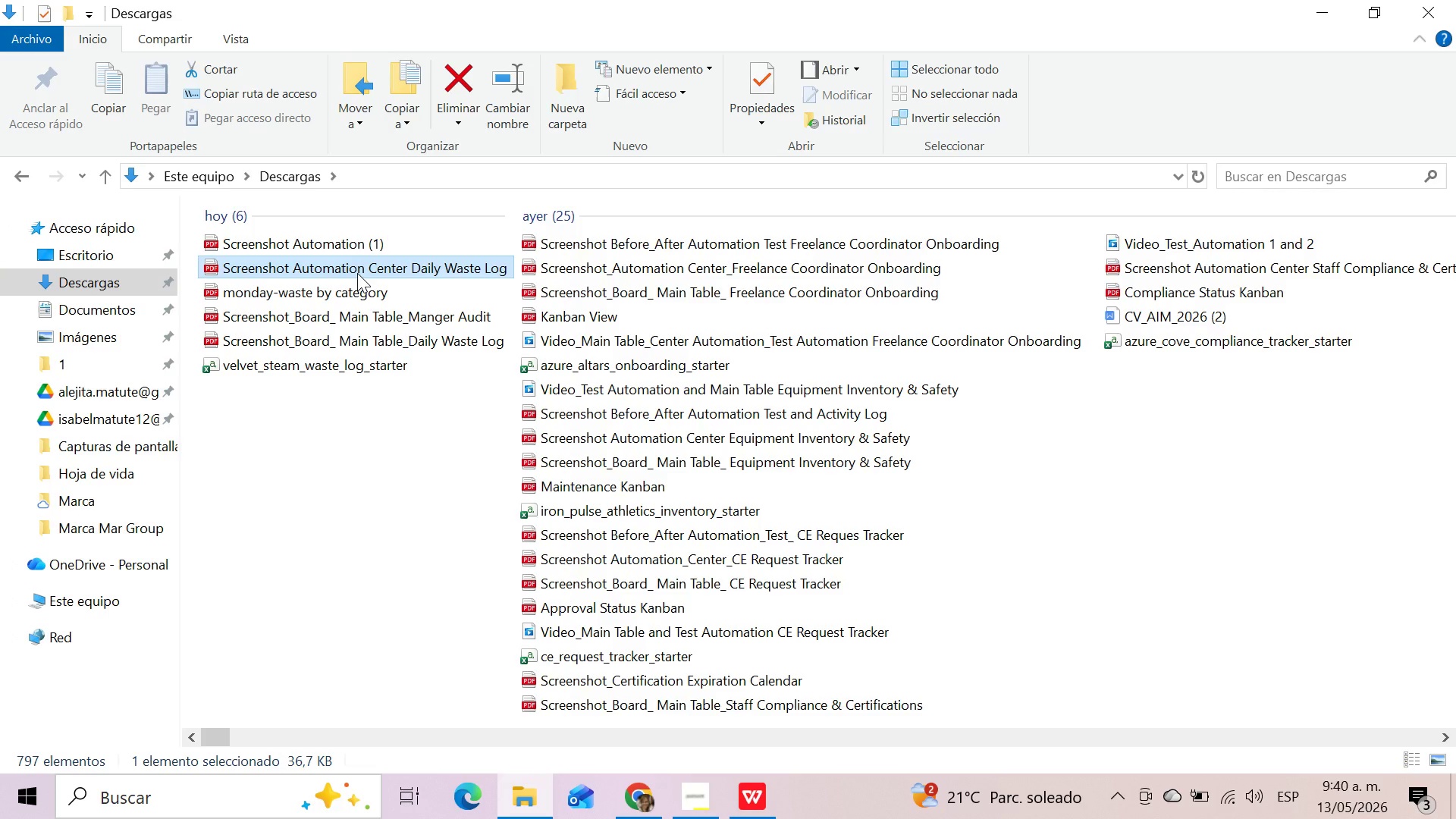 
key(F2)
 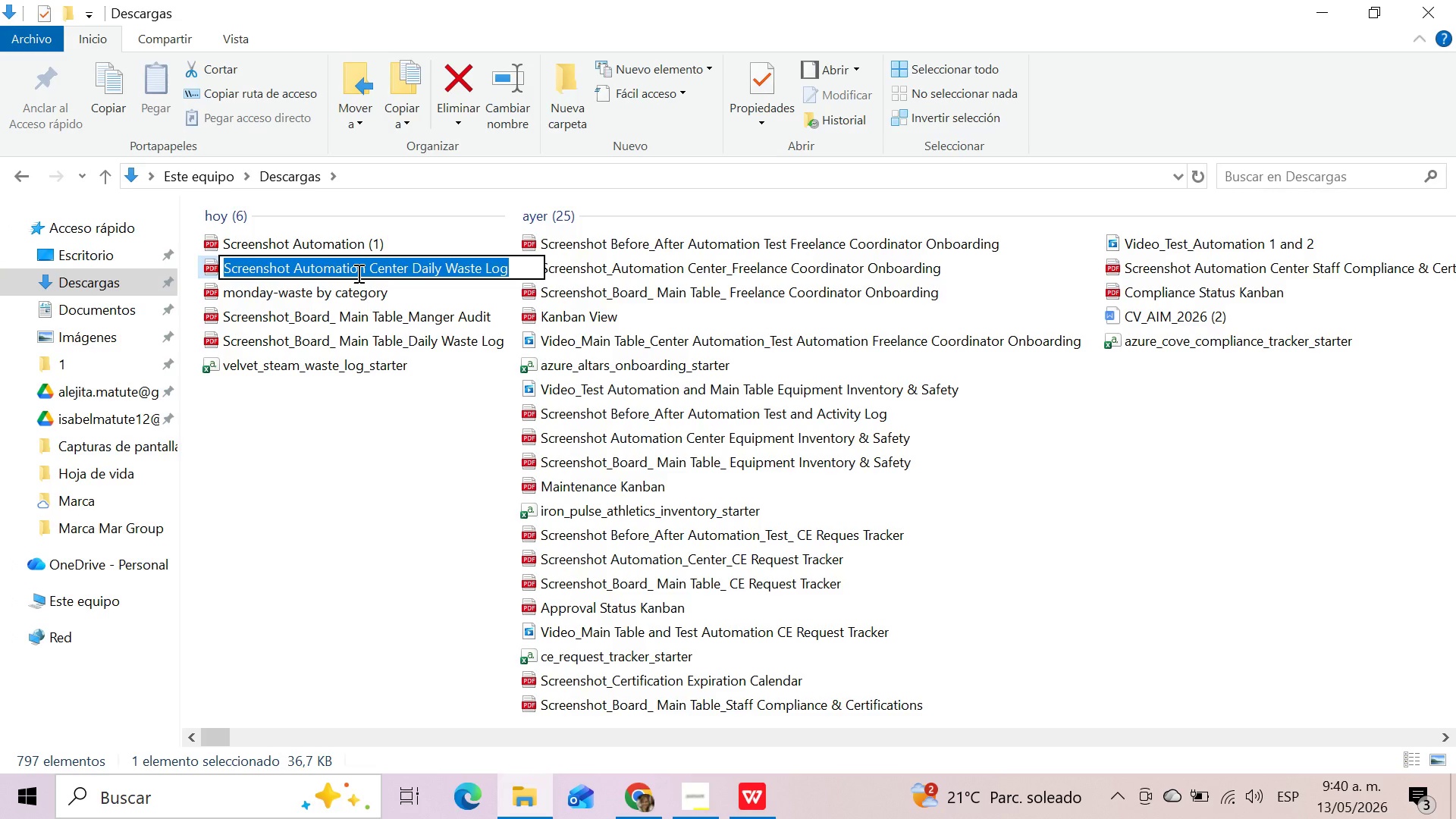 
key(Control+C)
 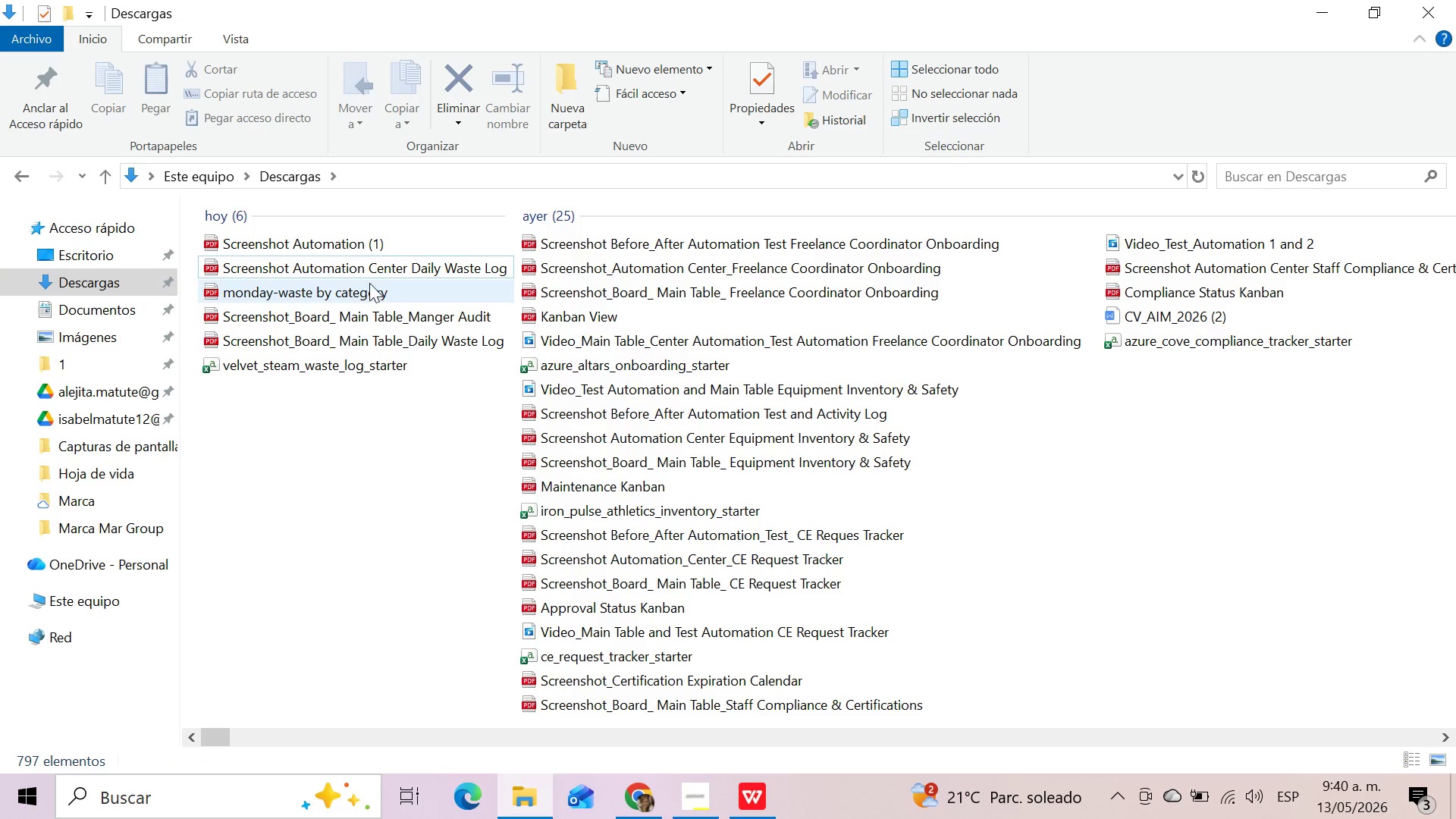 
left_click([366, 265])
 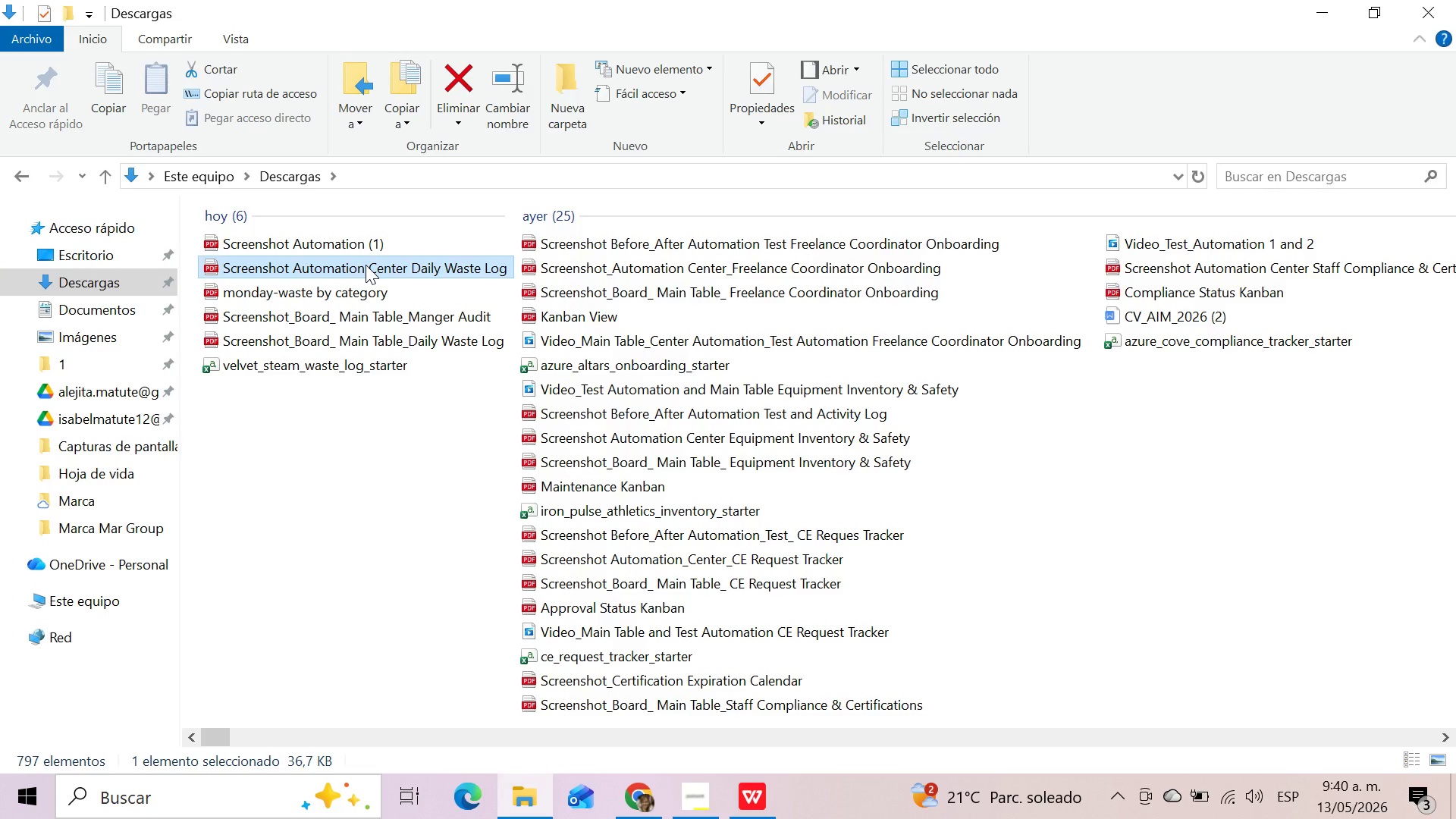 
key(Delete)
 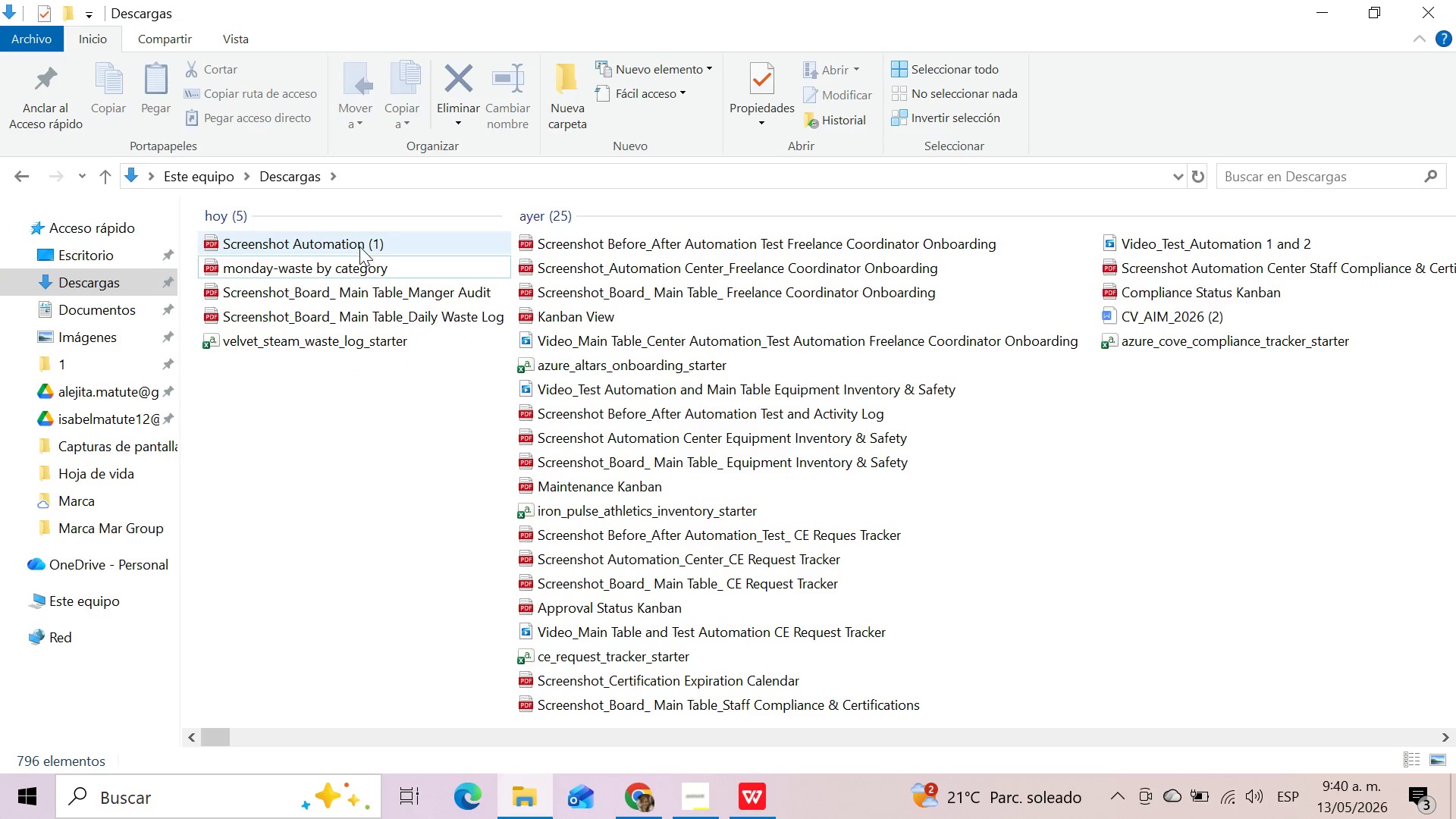 
left_click([359, 246])
 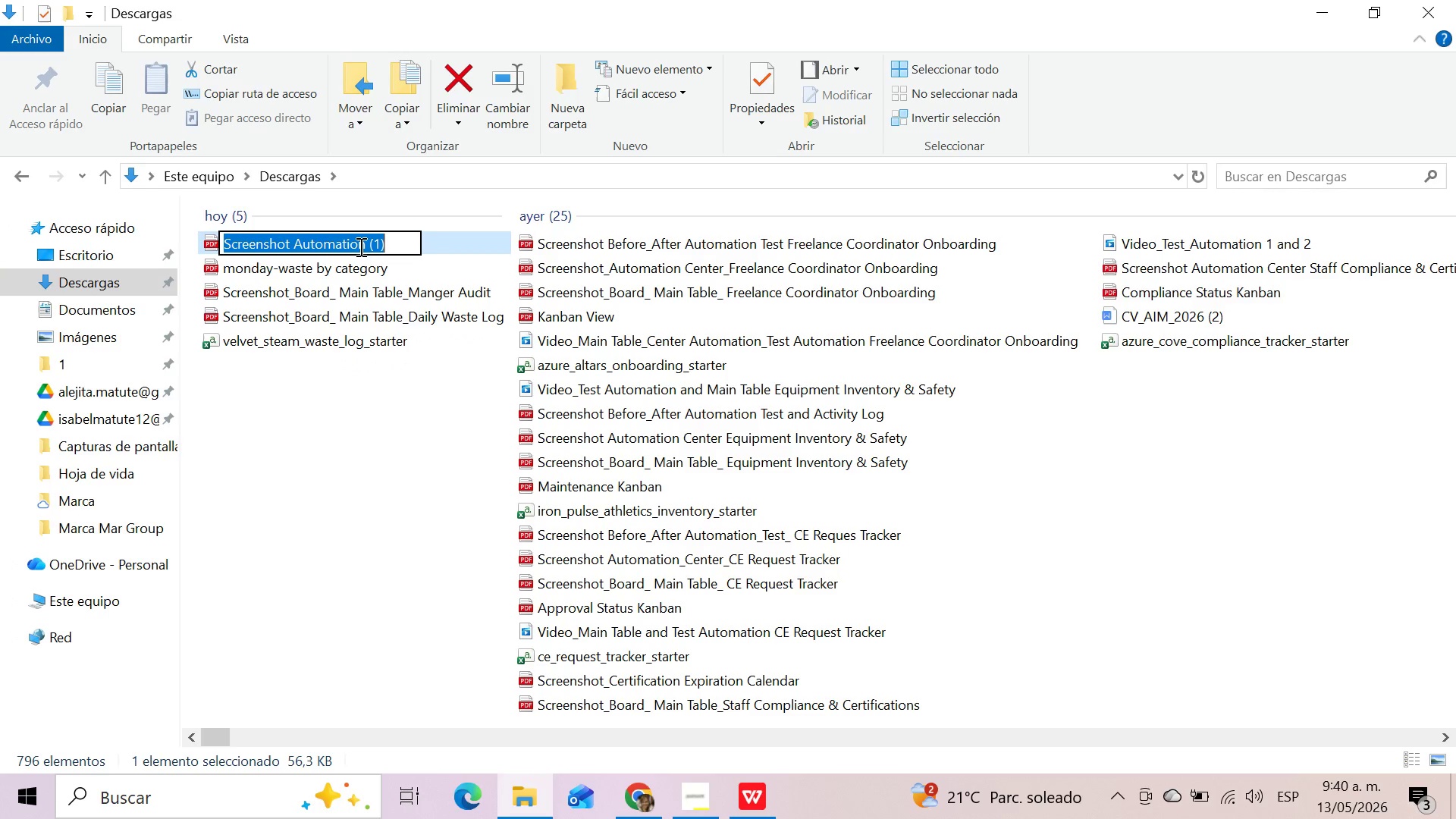 
key(F2)
 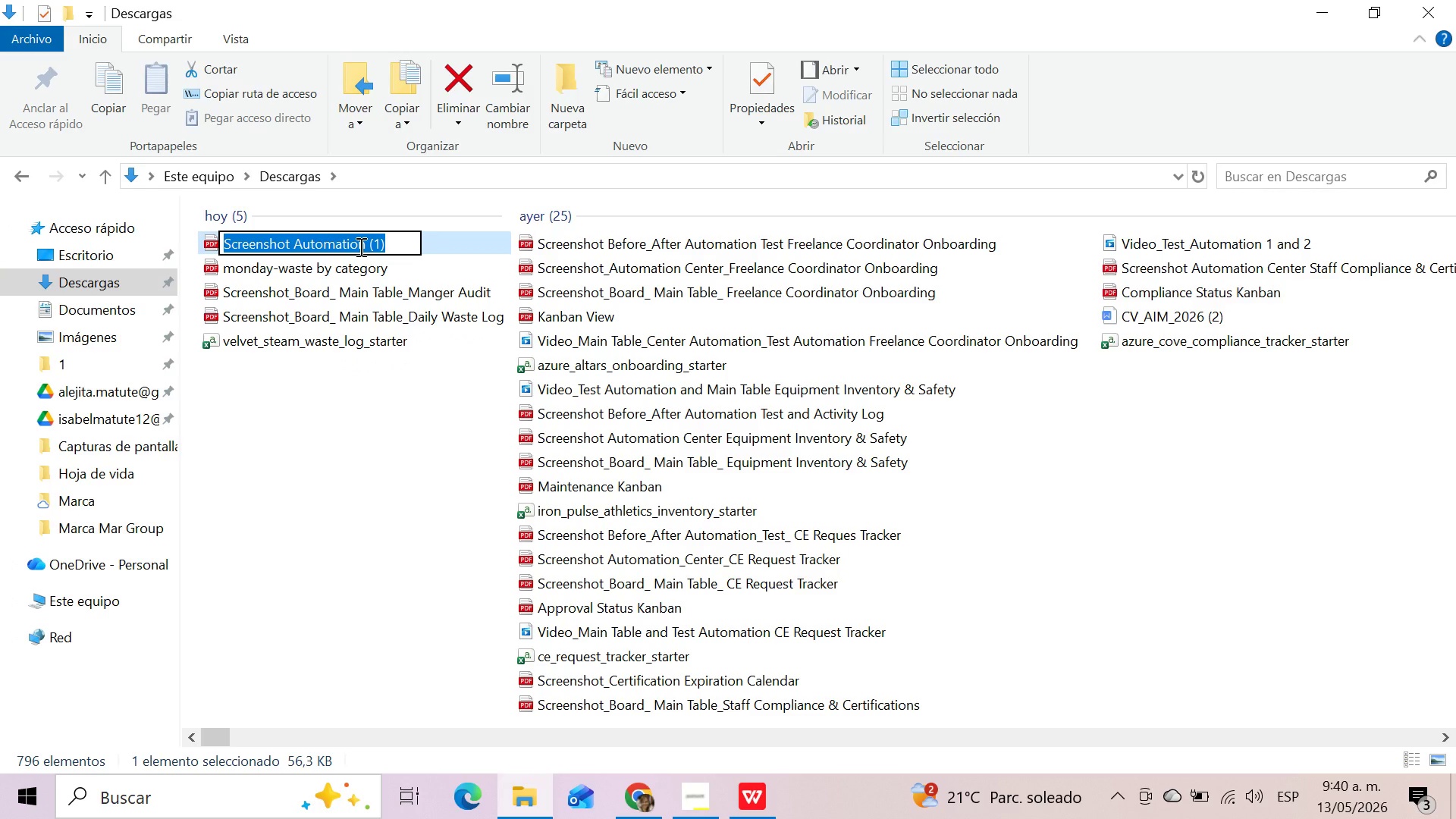 
key(Control+V)
 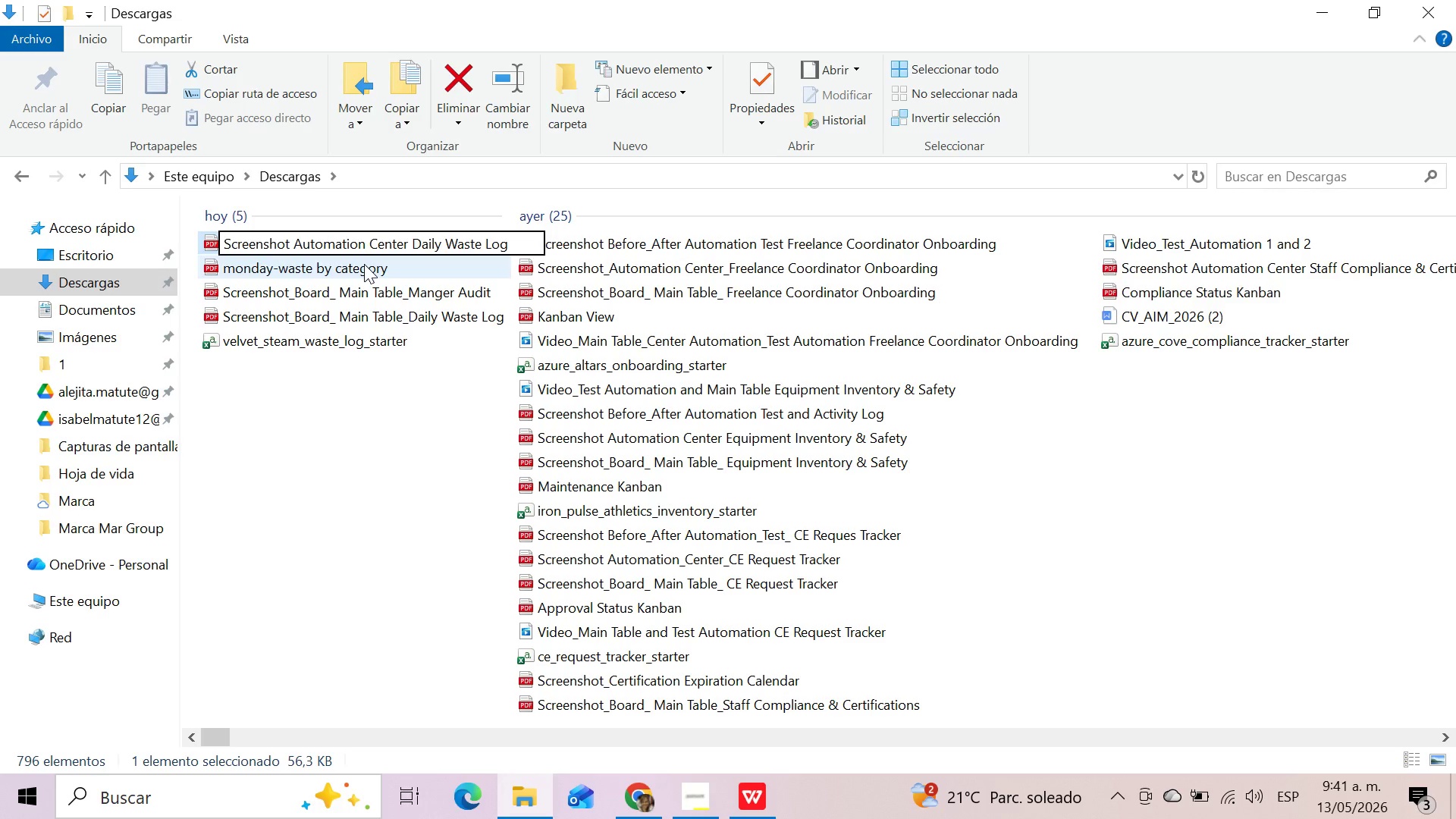 
key(Enter)
 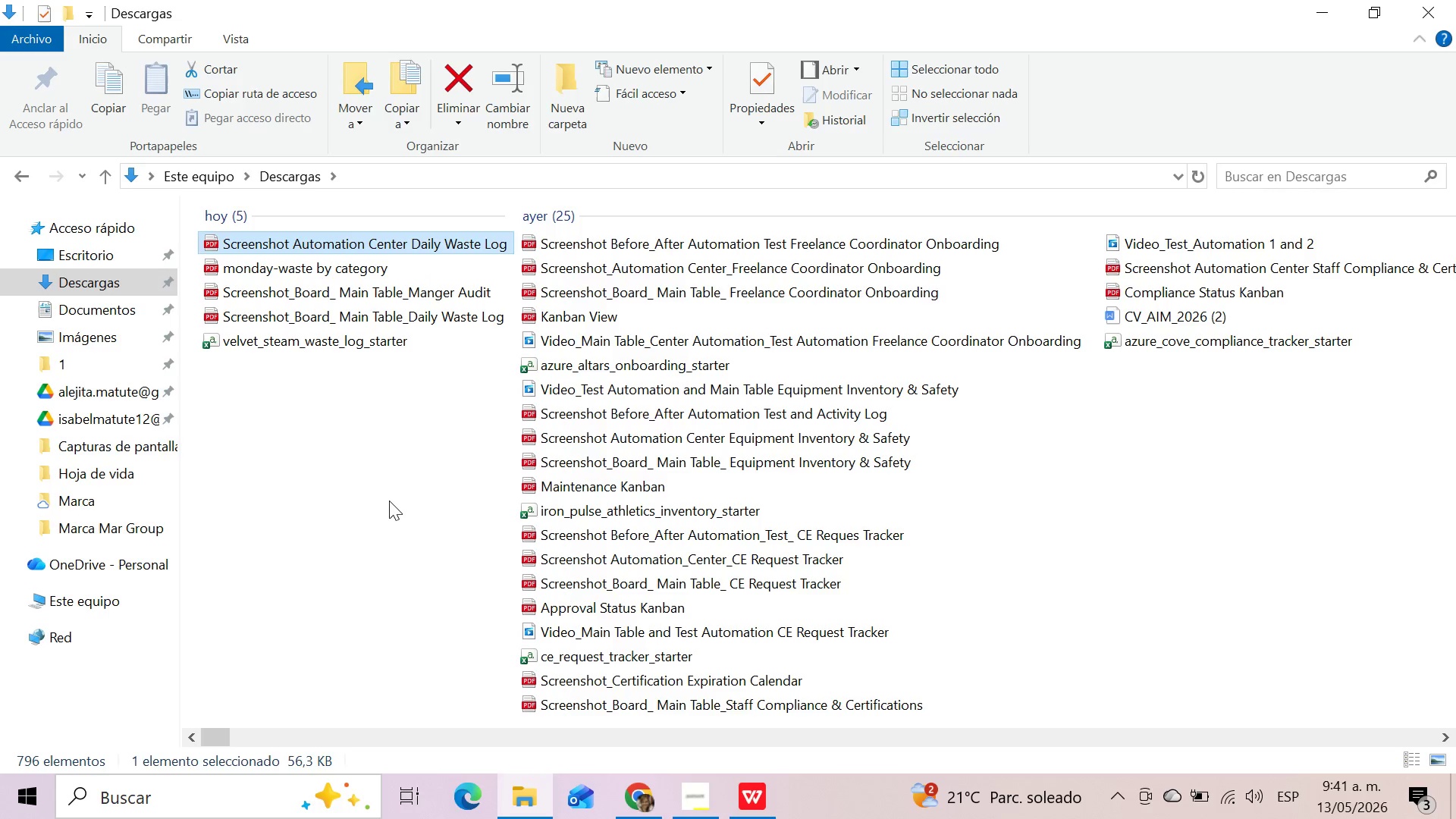 
left_click([389, 500])
 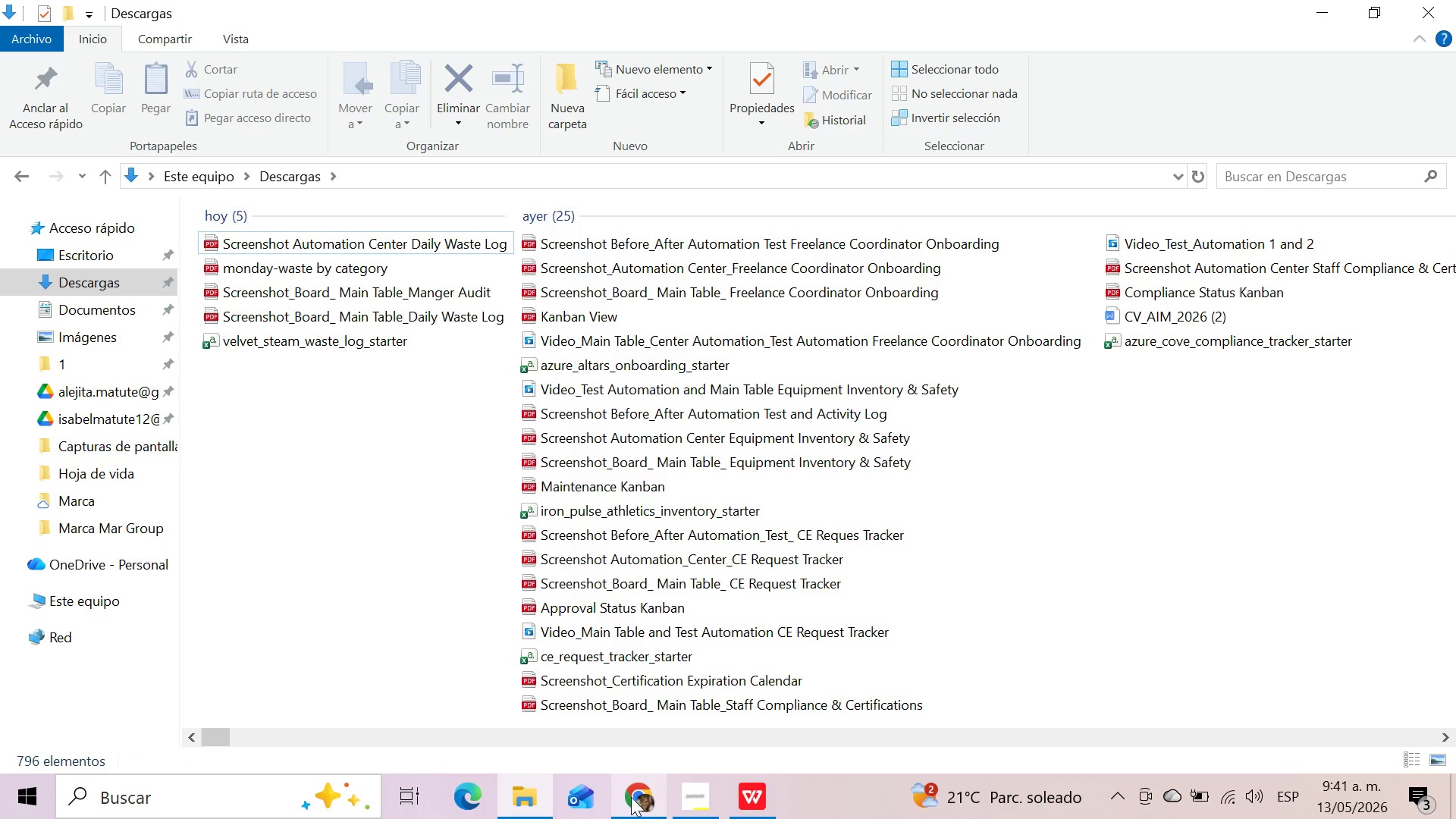 
left_click([642, 794])
 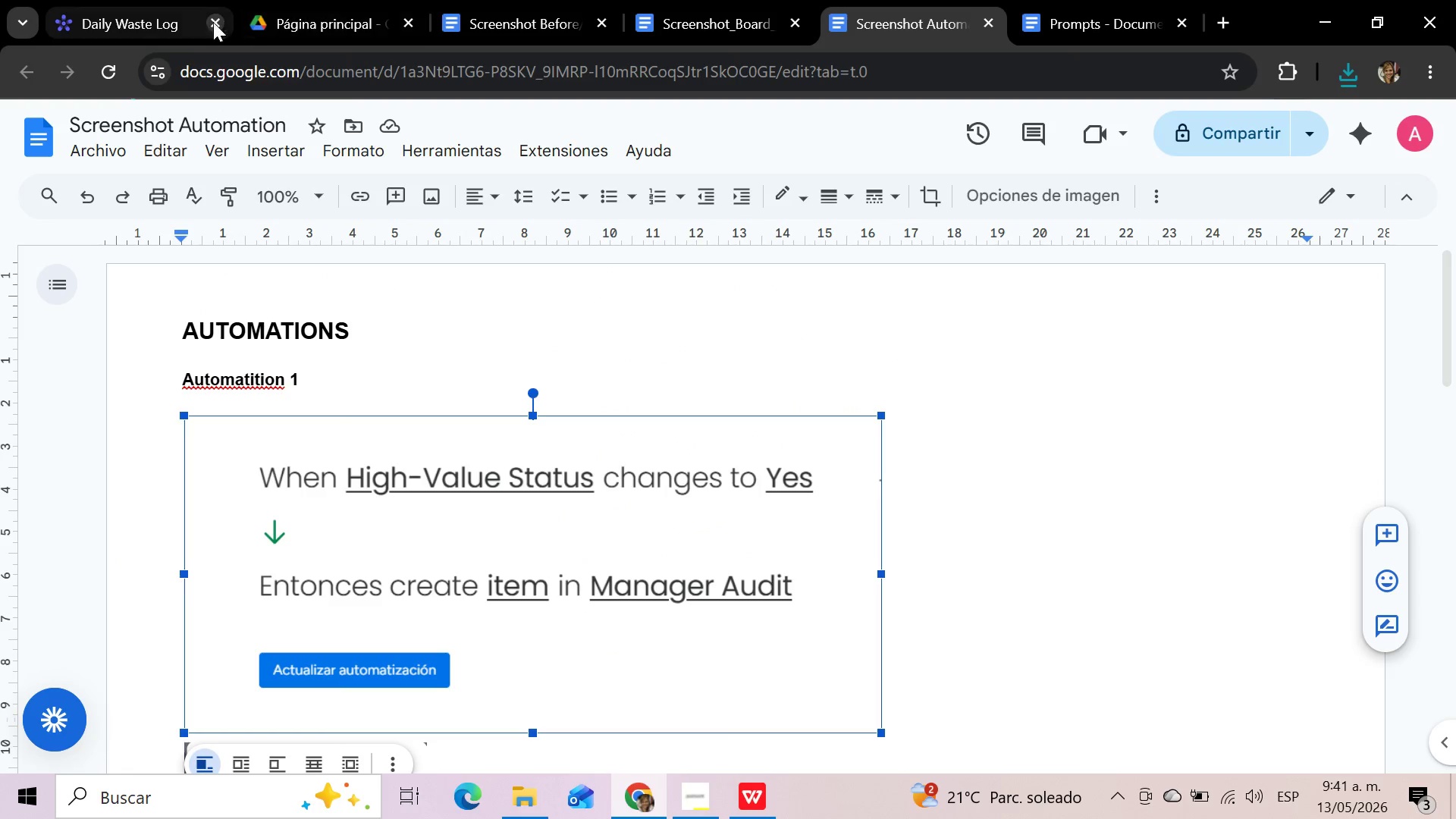 
left_click([121, 17])
 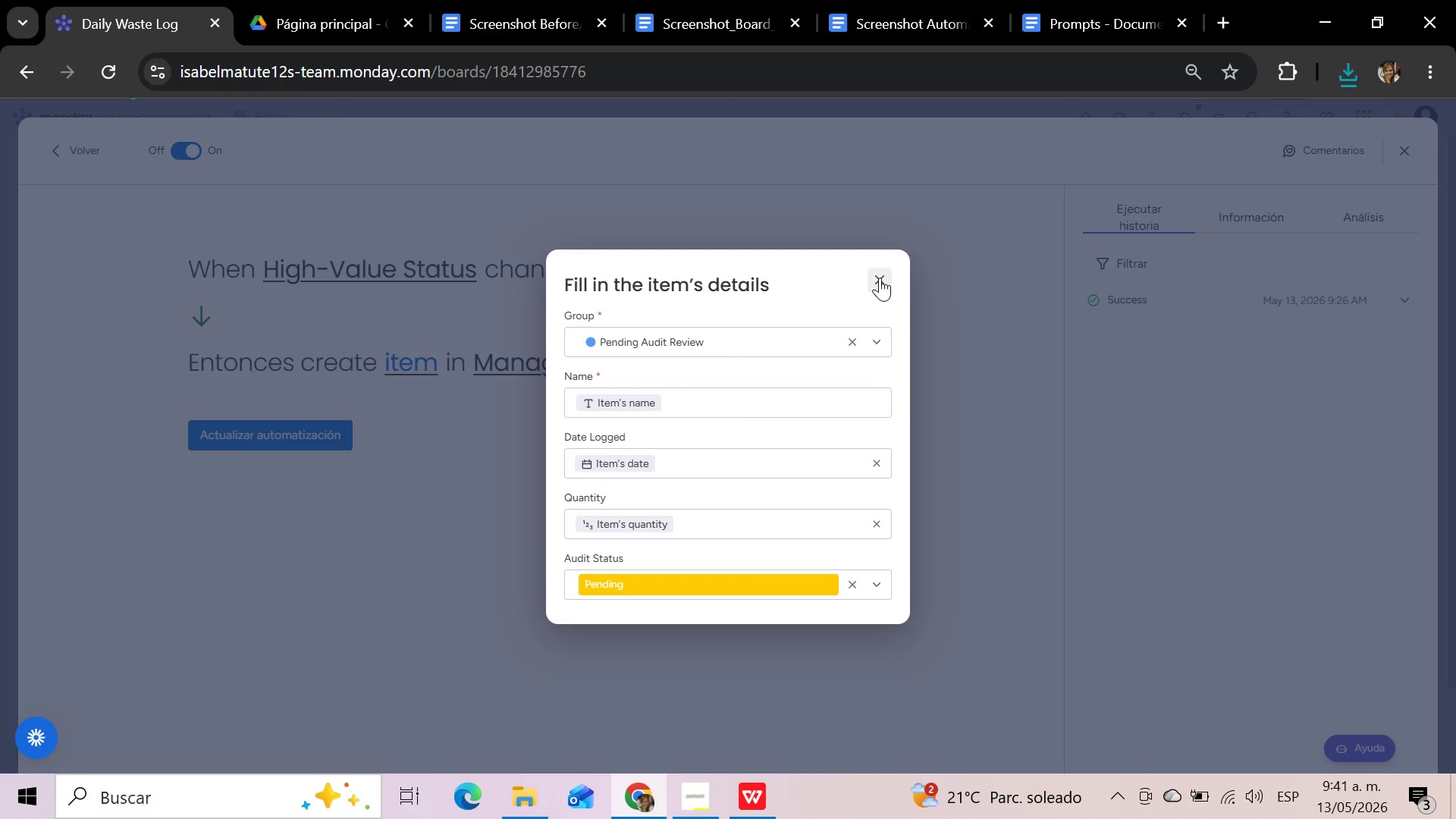 
left_click([880, 278])
 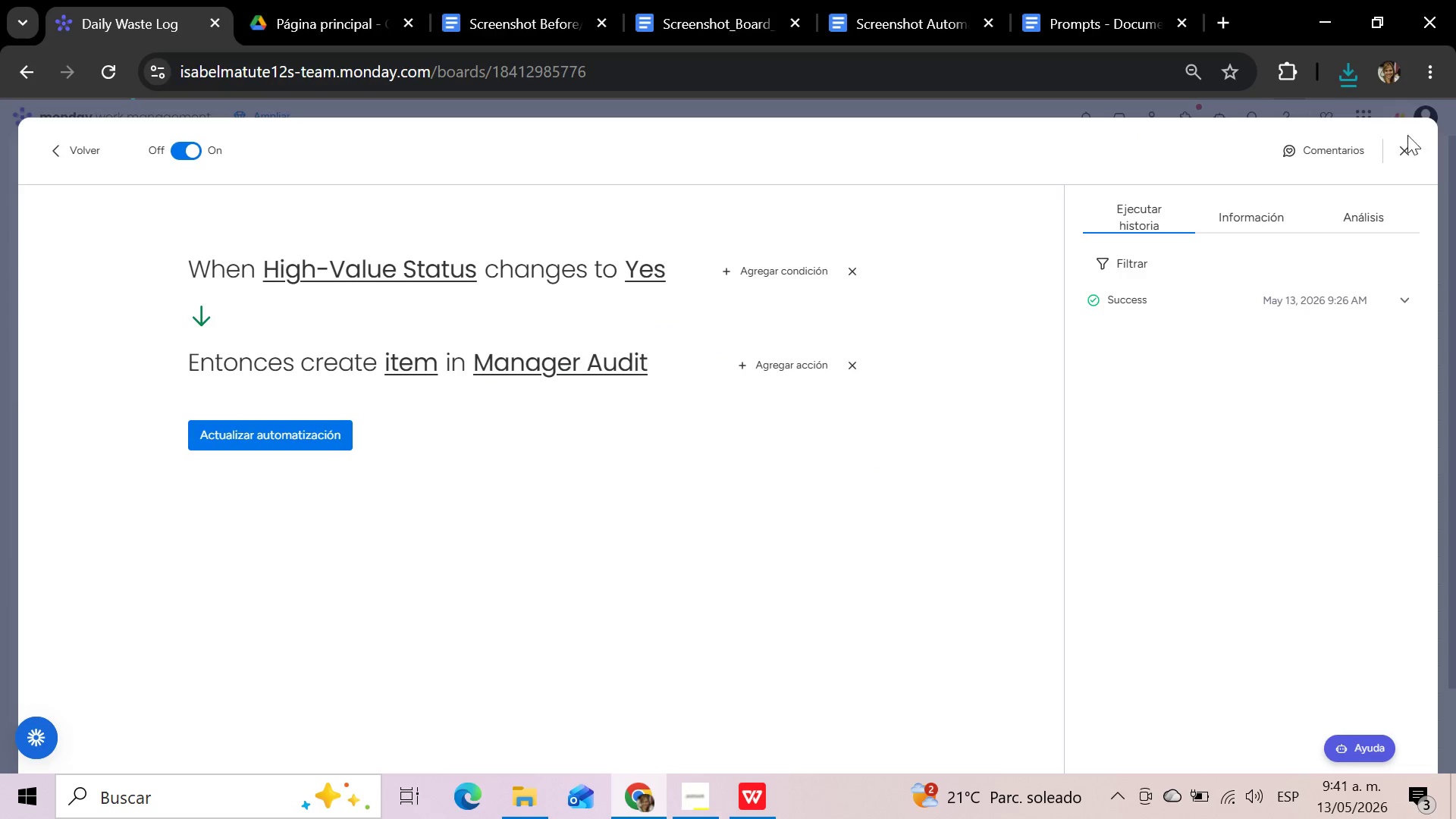 
left_click([1410, 144])
 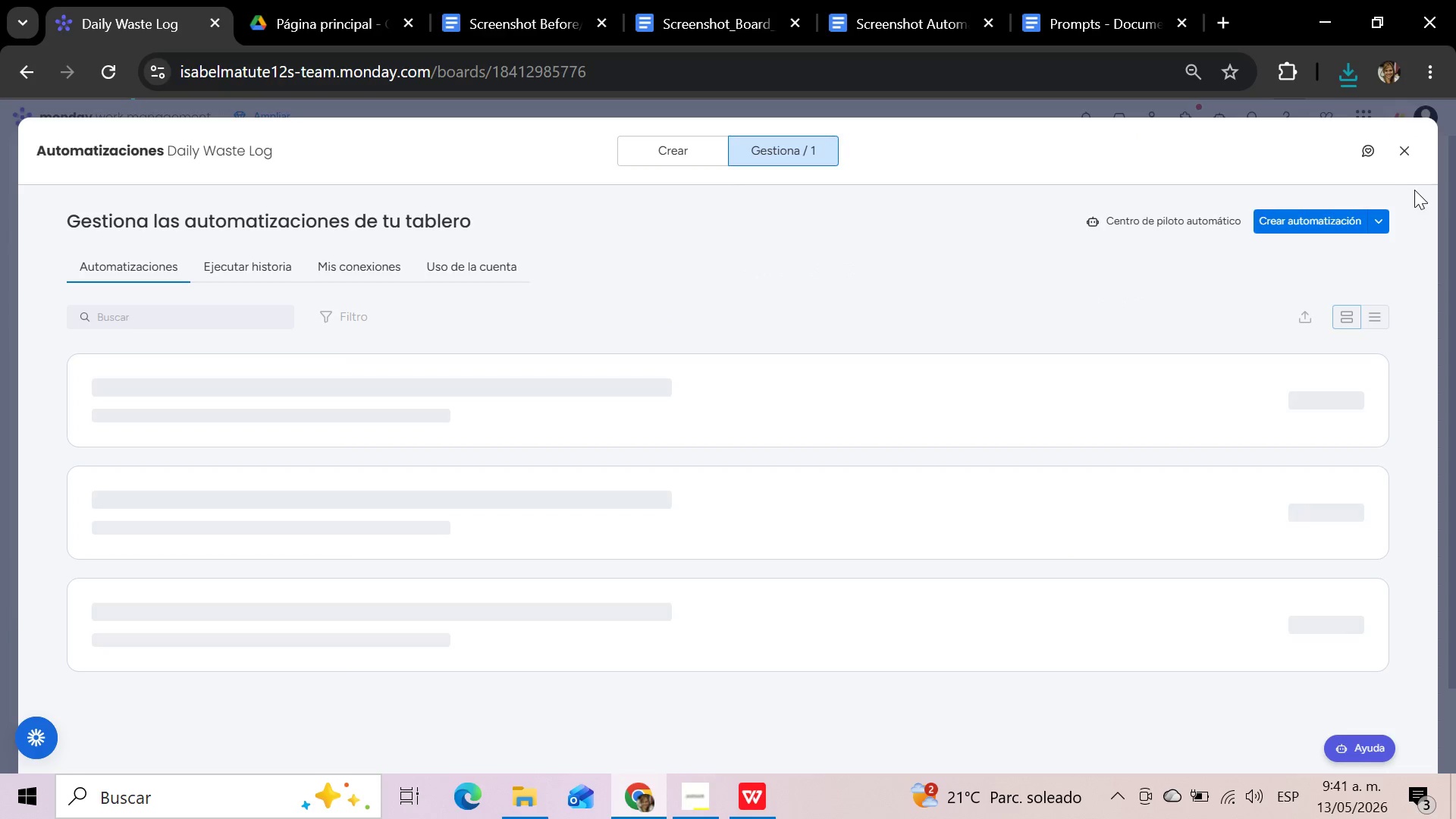 
left_click([1403, 150])
 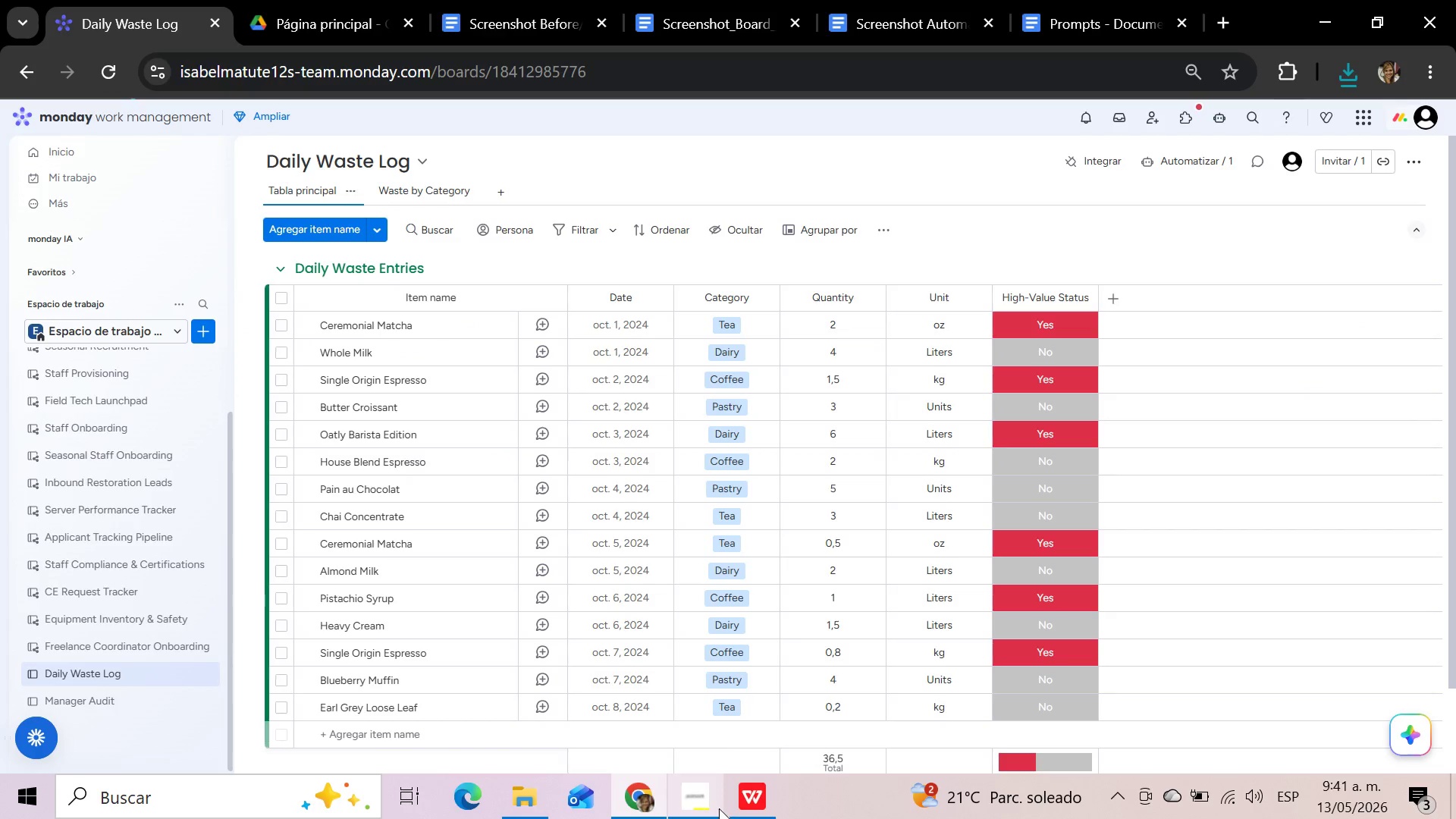 
mouse_move([718, 807])
 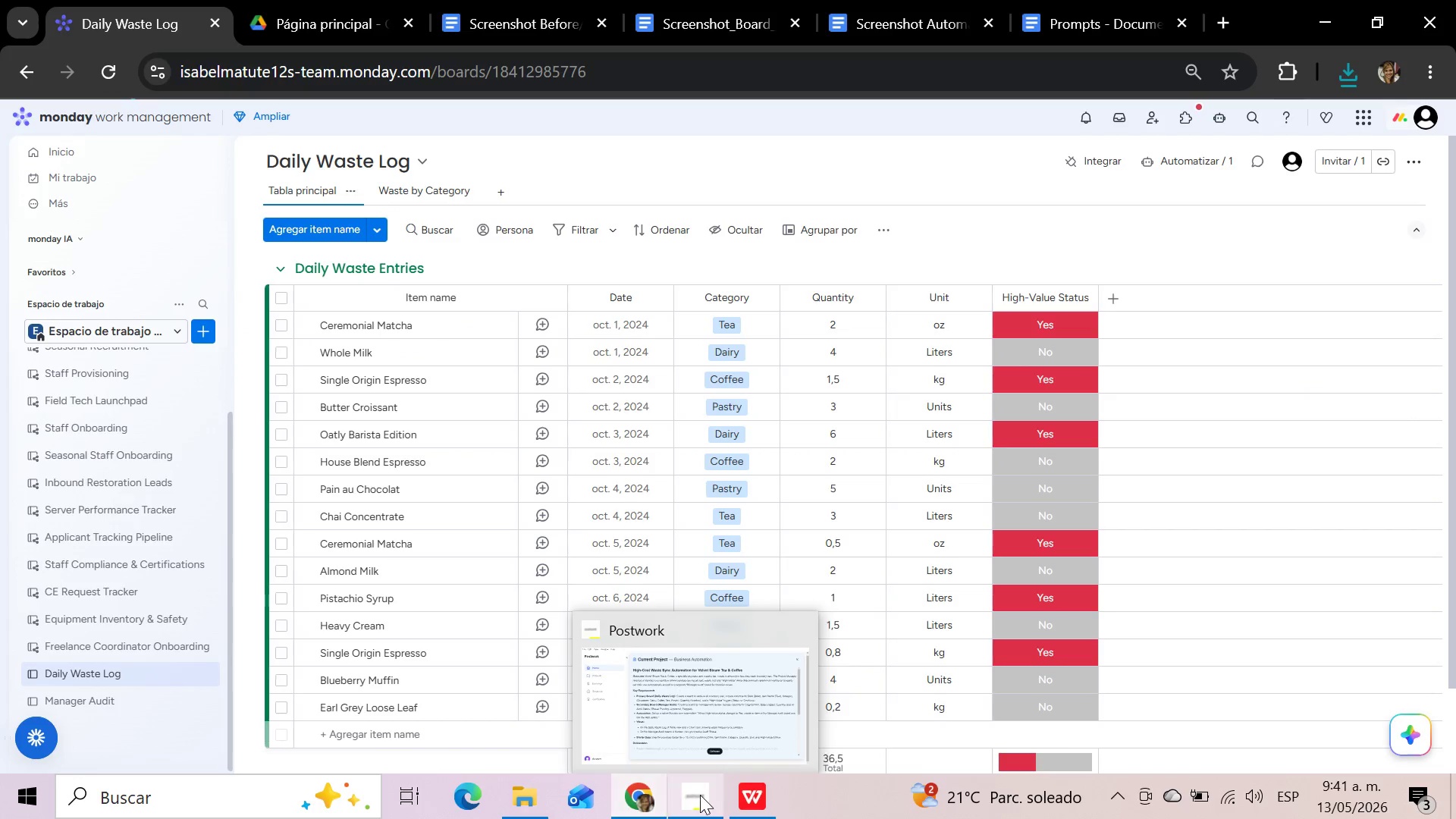 
left_click([700, 795])